 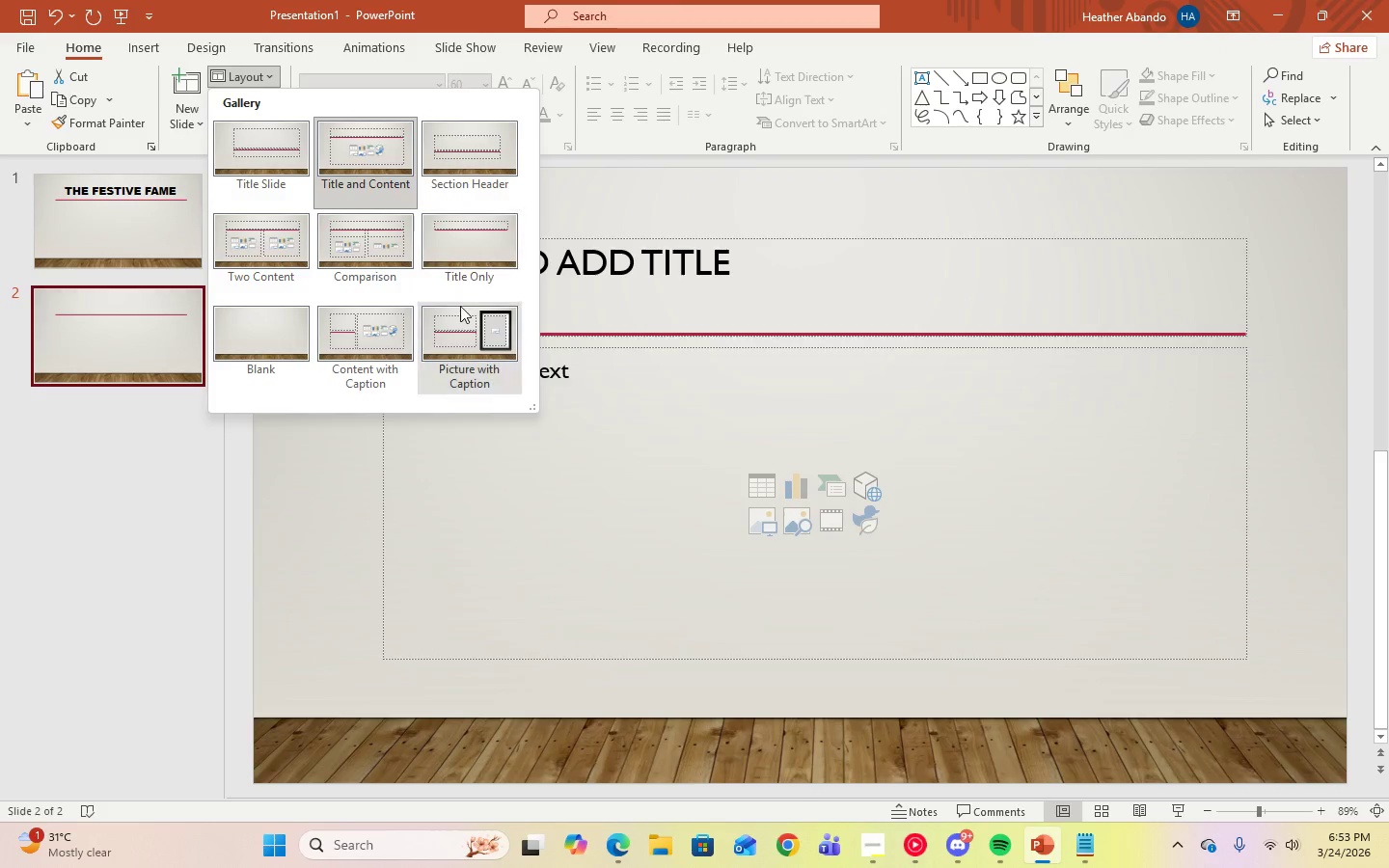 
left_click([371, 334])
 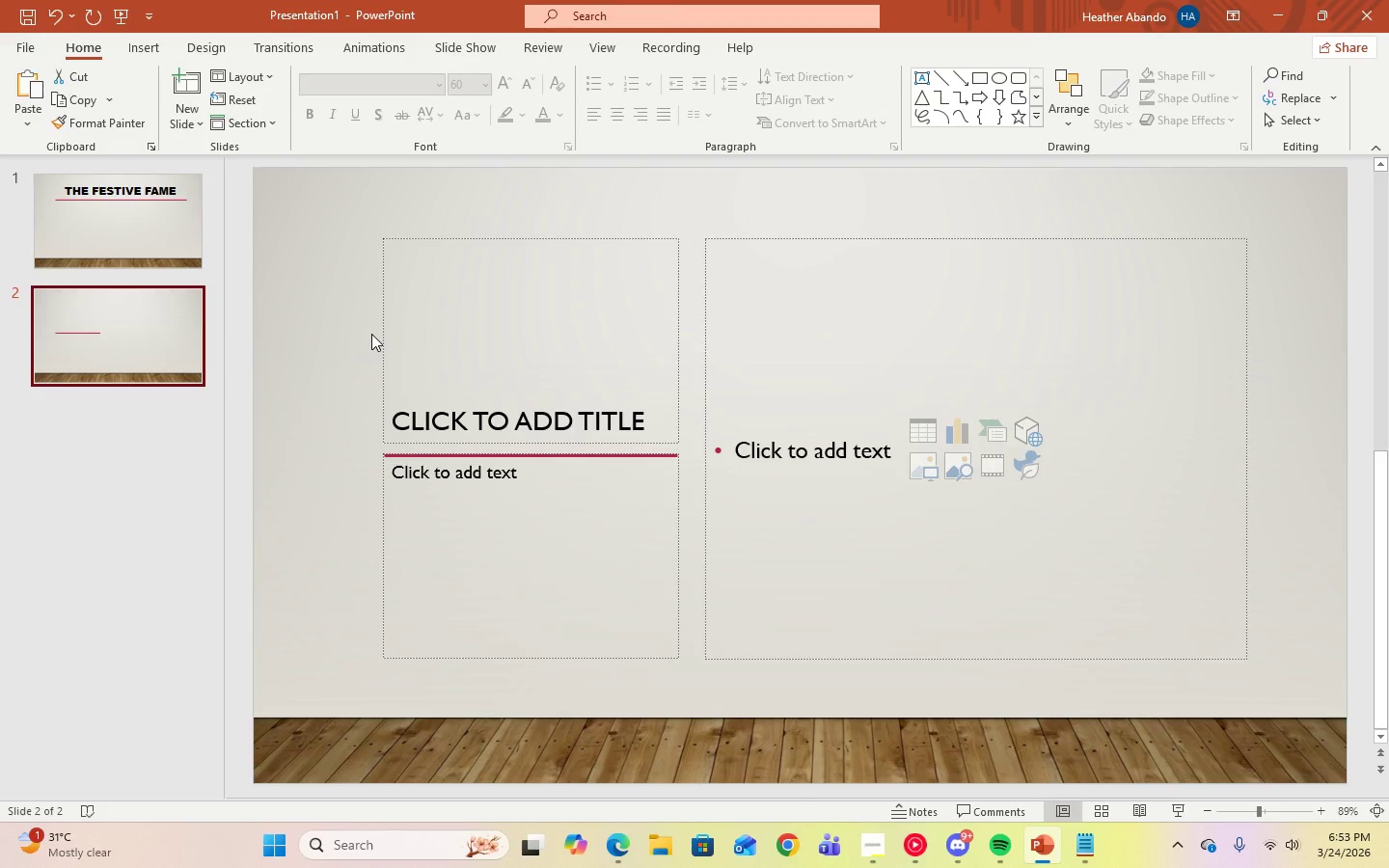 
wait(8.05)
 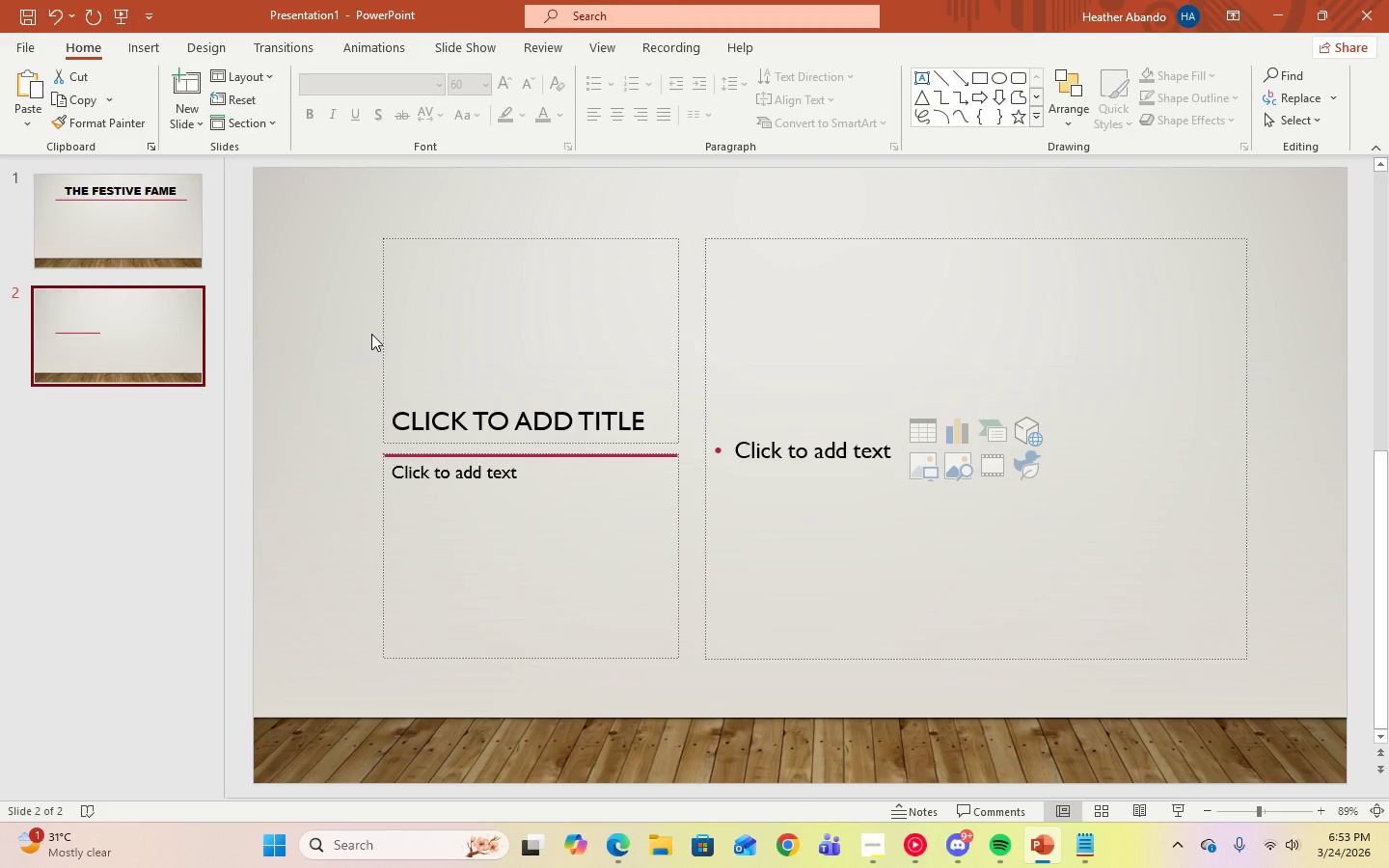 
left_click([598, 420])
 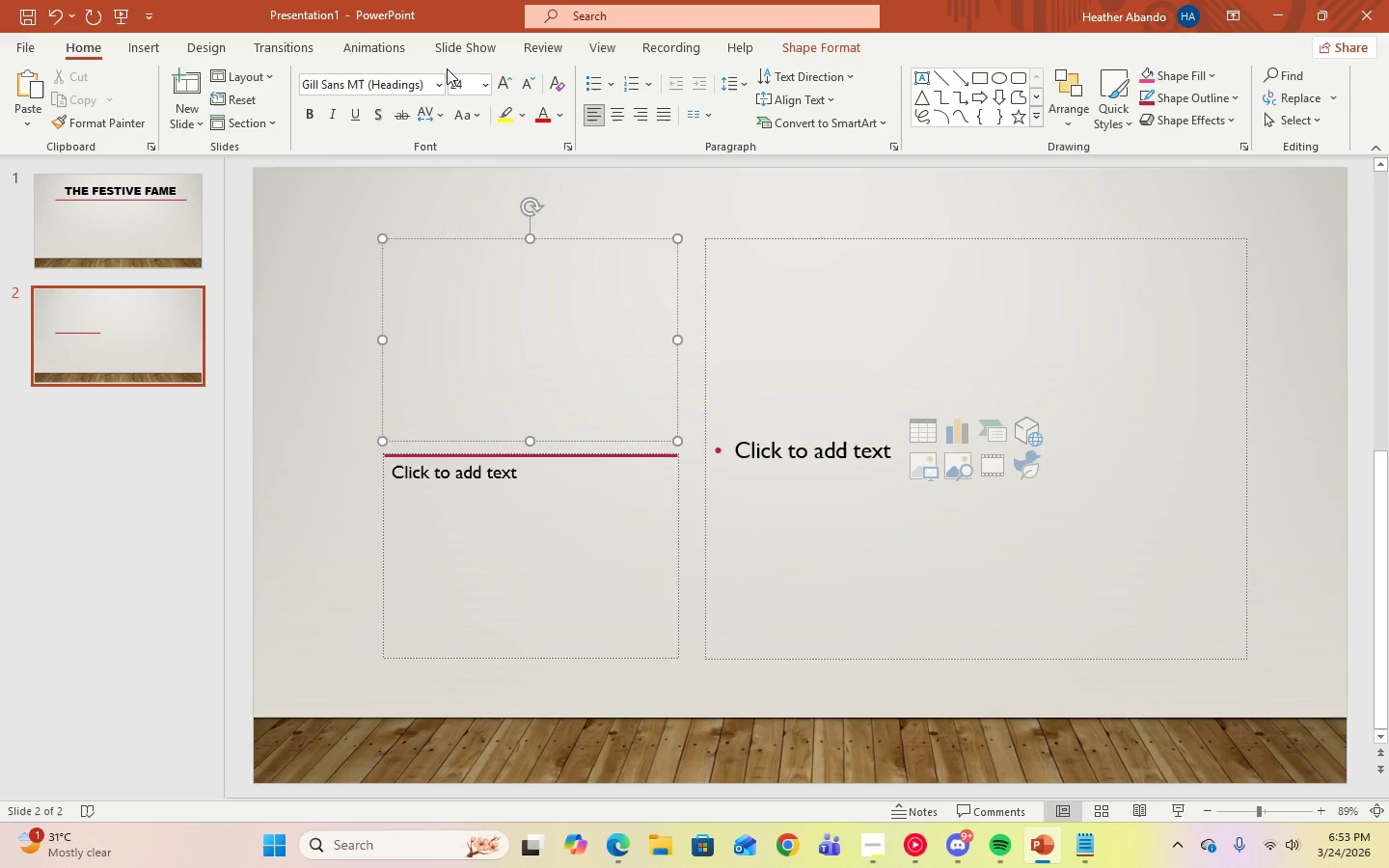 
left_click([442, 88])
 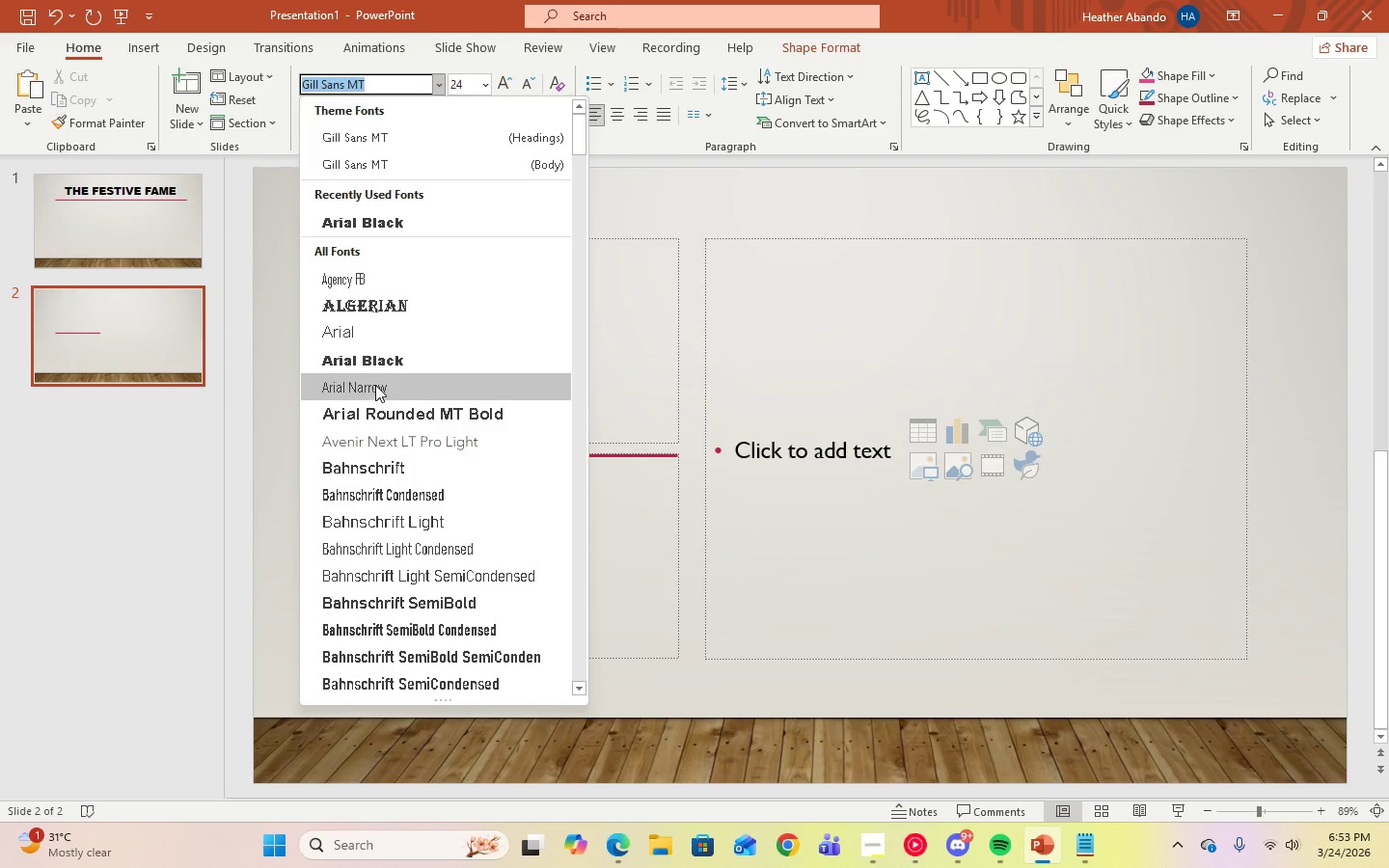 
left_click([370, 370])
 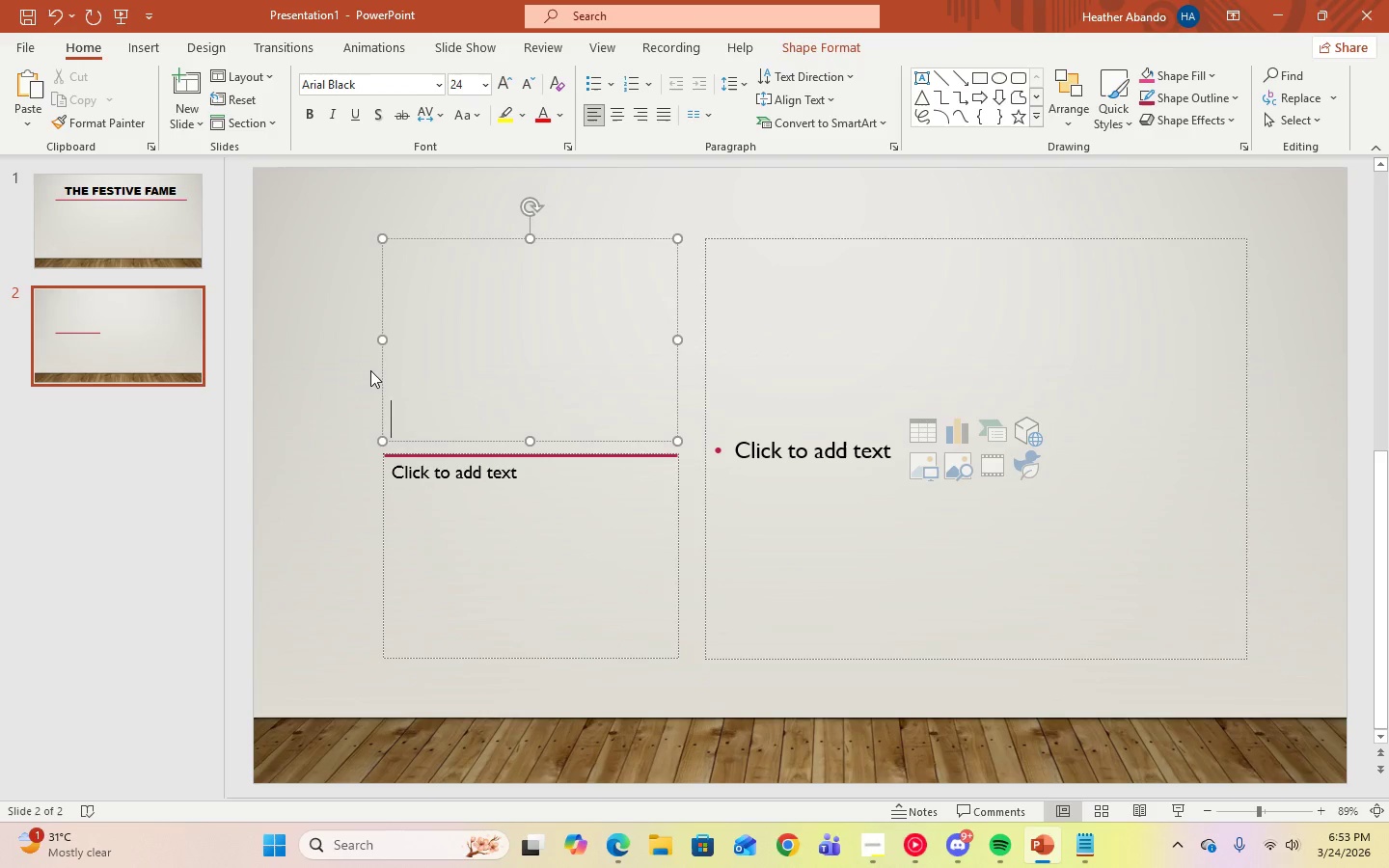 
type(the concept)
 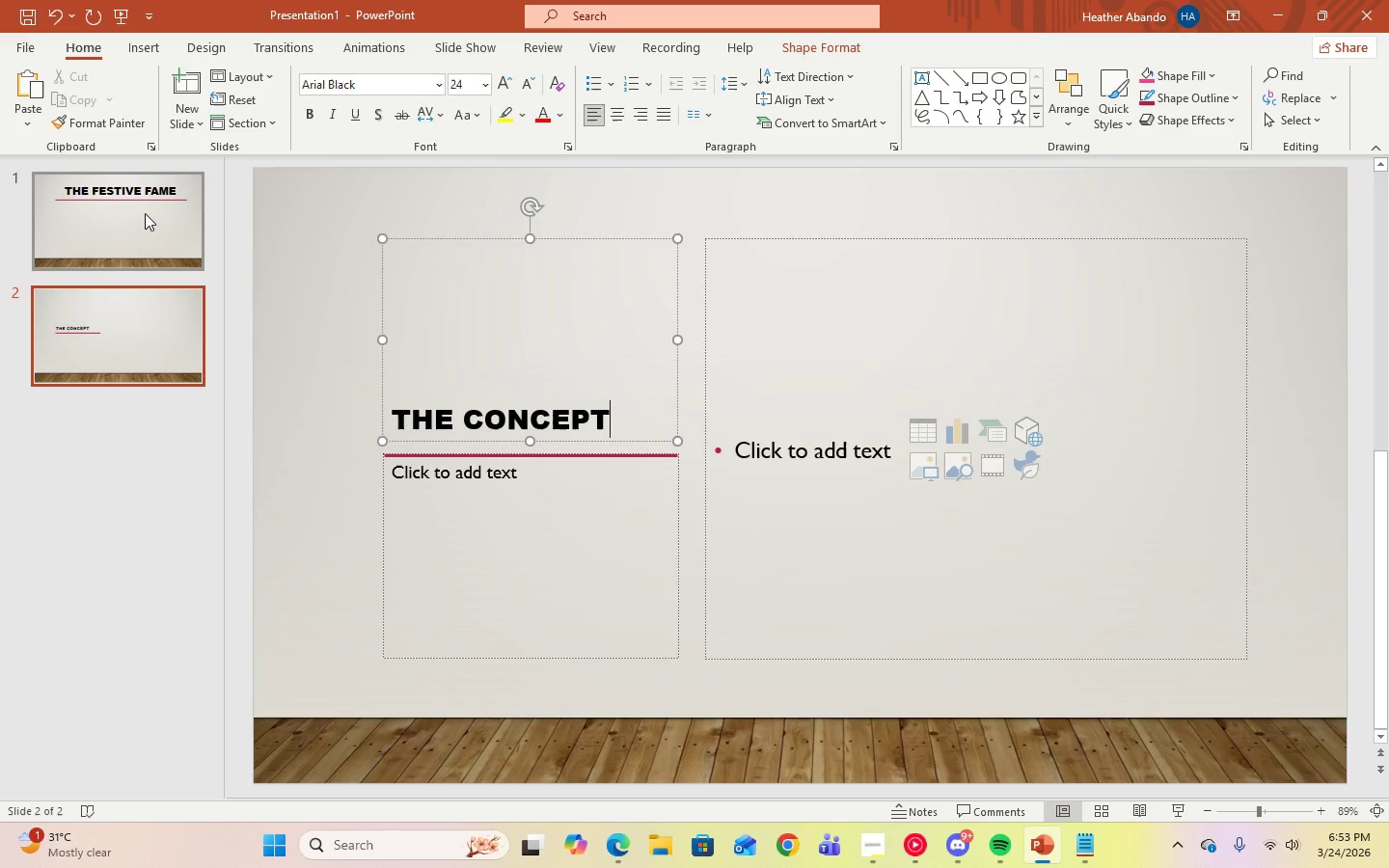 
left_click([135, 203])
 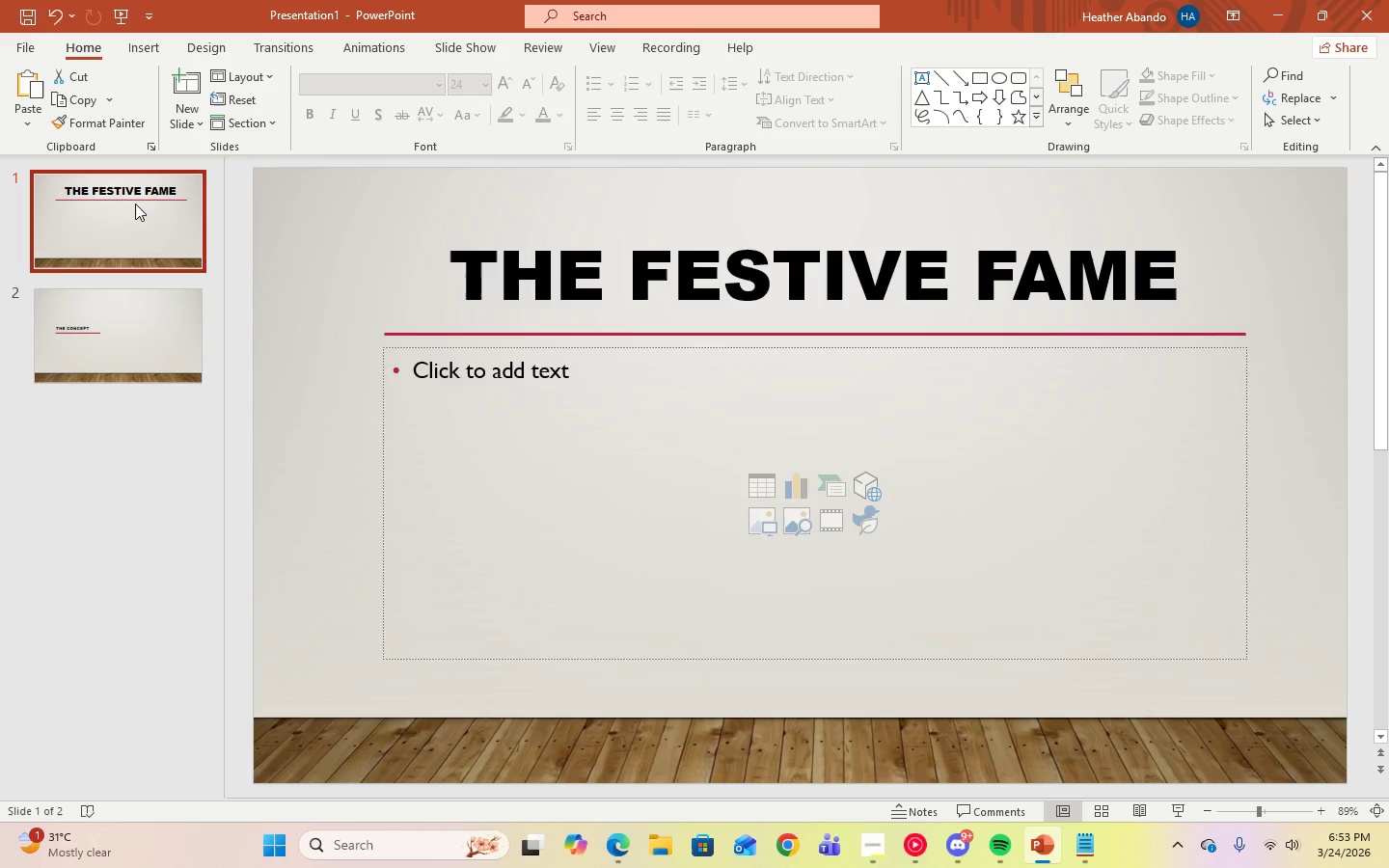 
left_click([110, 336])
 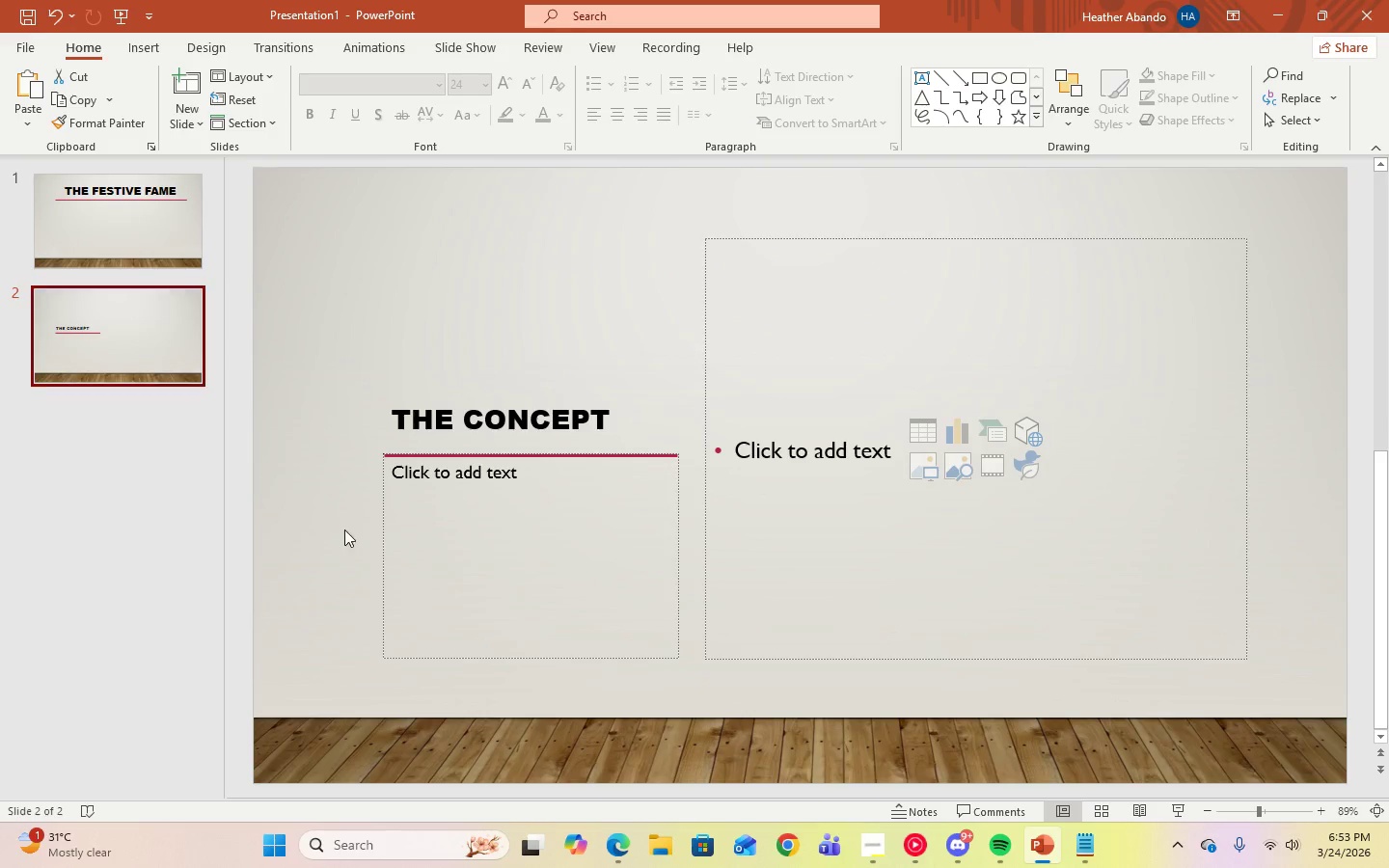 
left_click([510, 485])
 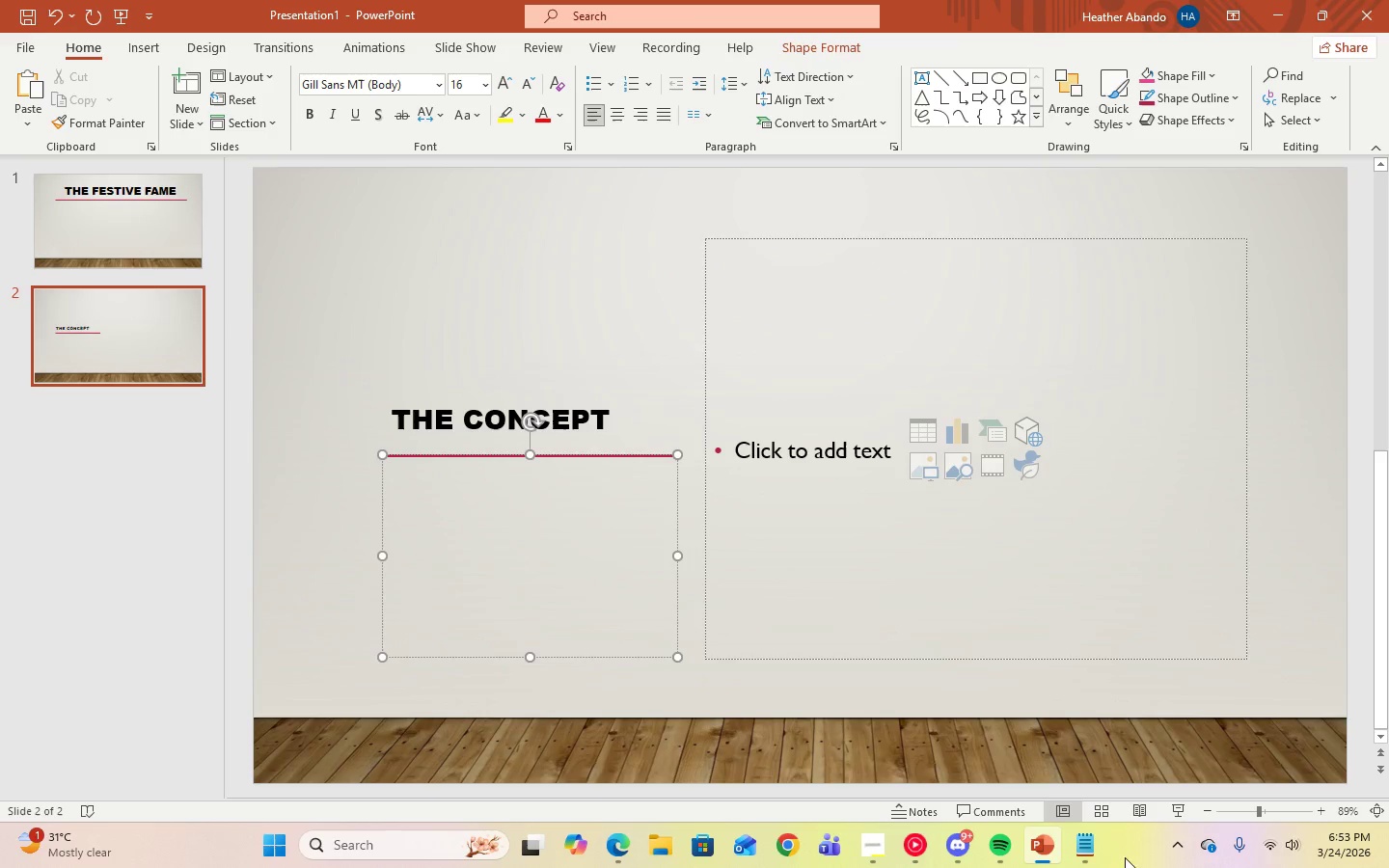 
left_click([1089, 854])
 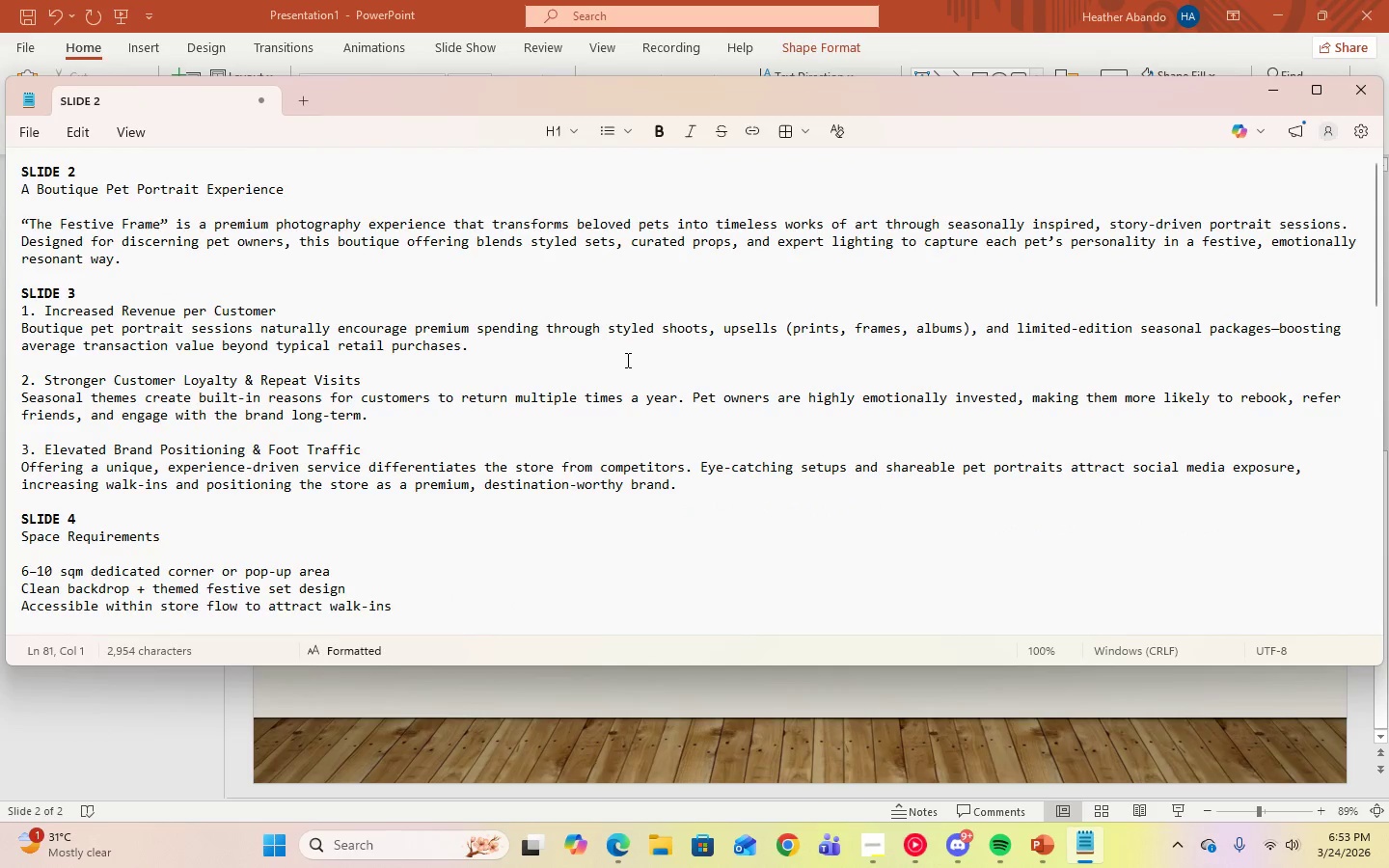 
scroll: coordinate [615, 387], scroll_direction: up, amount: 2.0
 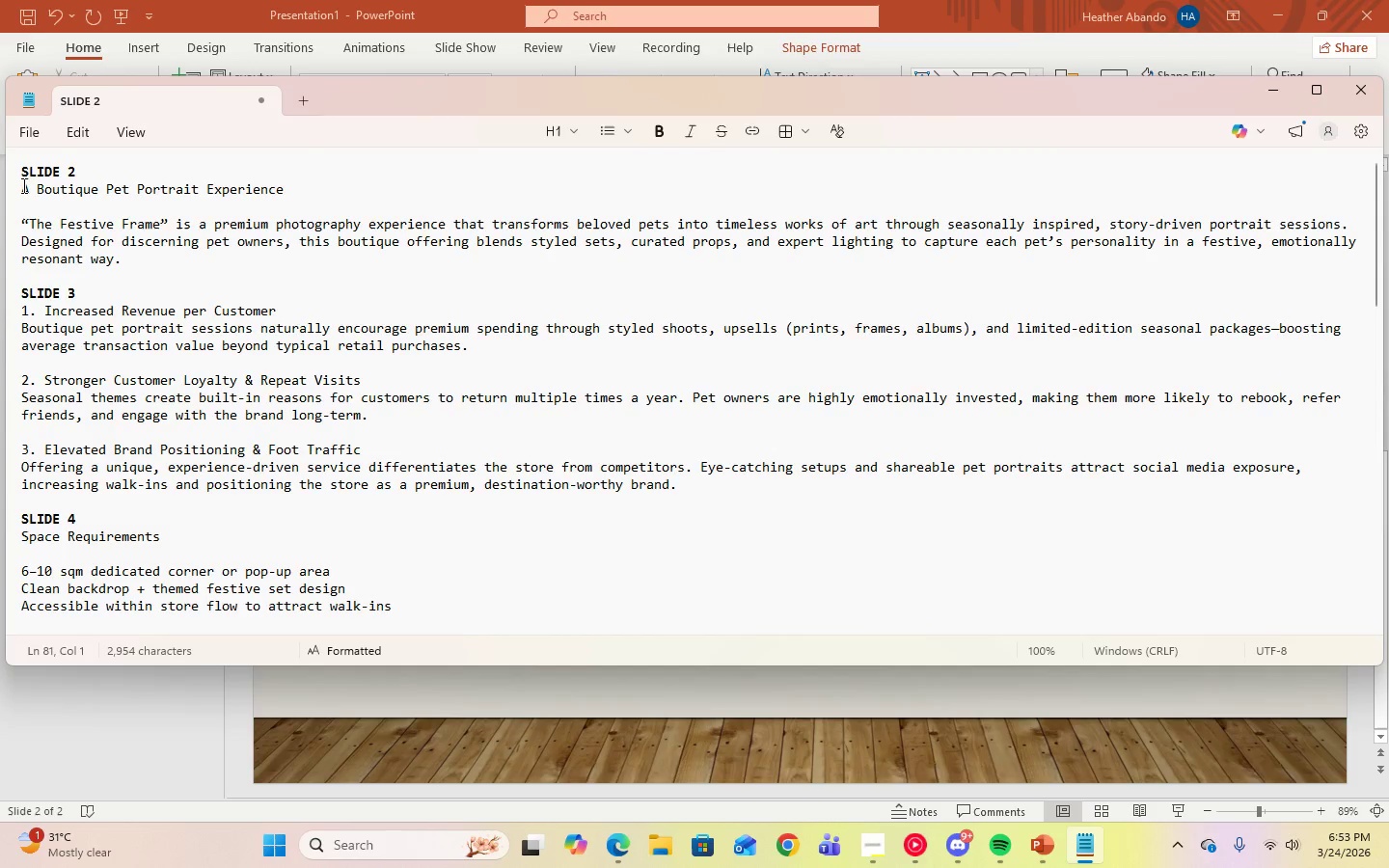 
wait(7.83)
 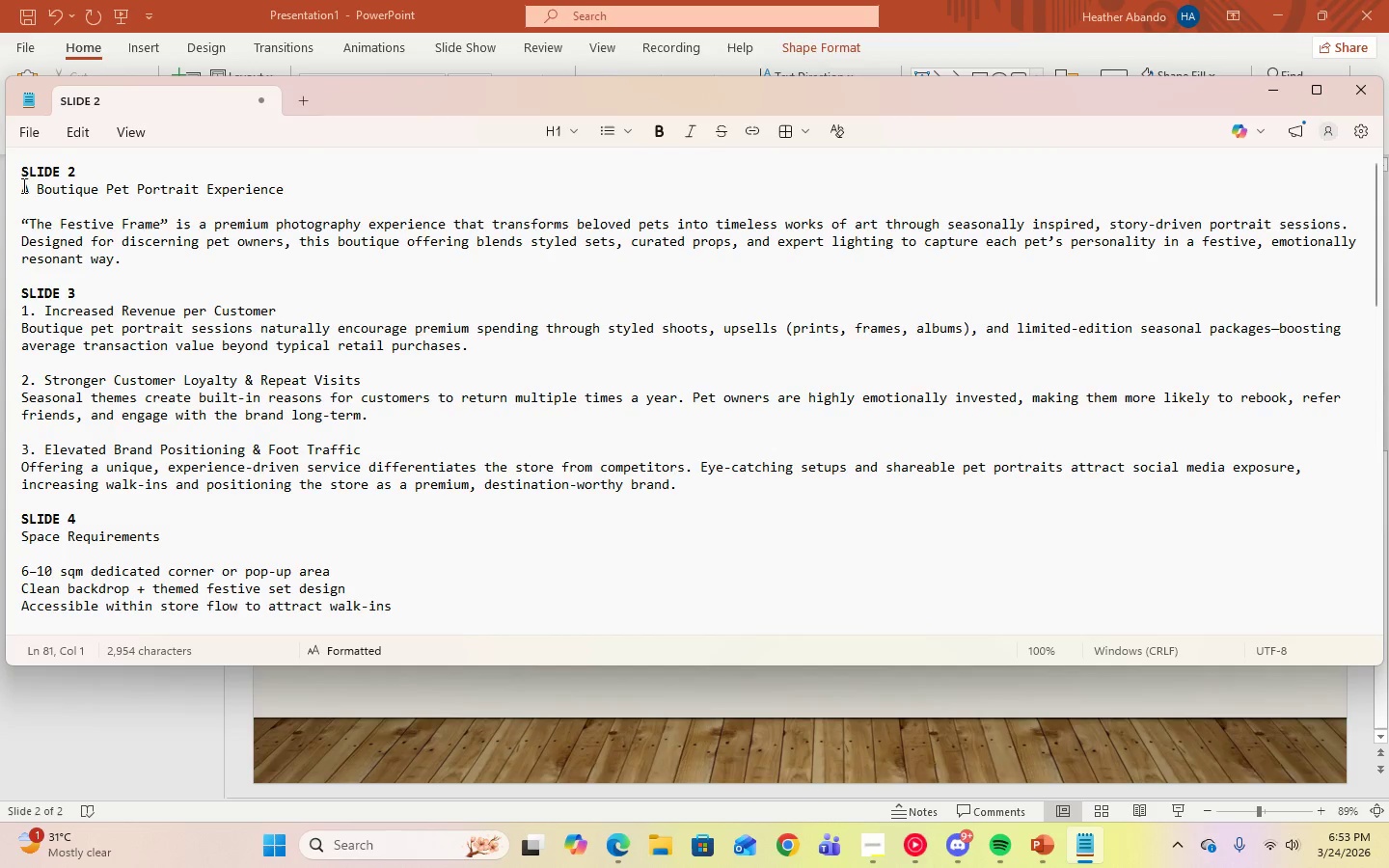 
left_click_drag(start_coordinate=[23, 192], to_coordinate=[348, 194])
 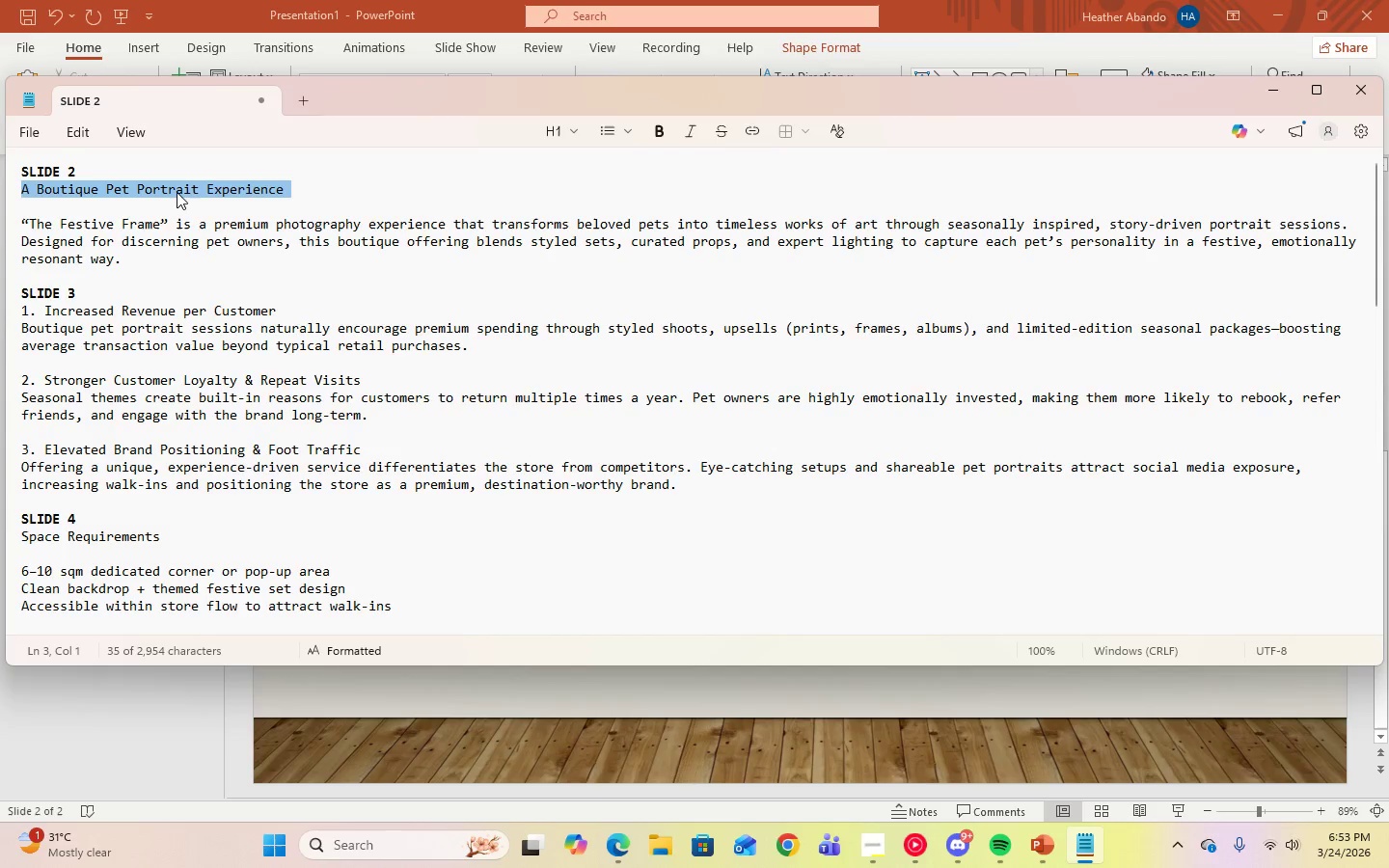 
right_click([177, 192])
 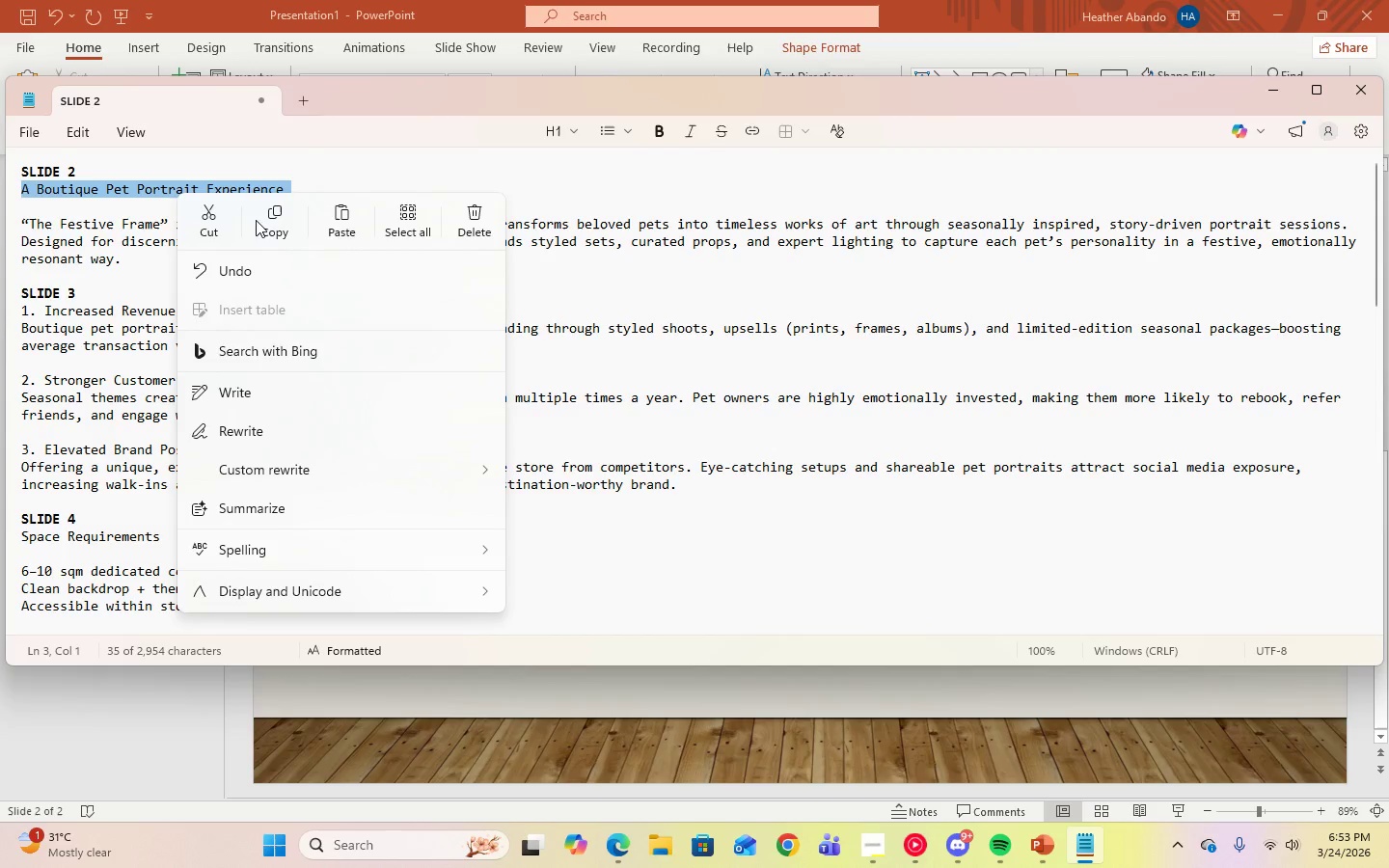 
left_click([259, 220])
 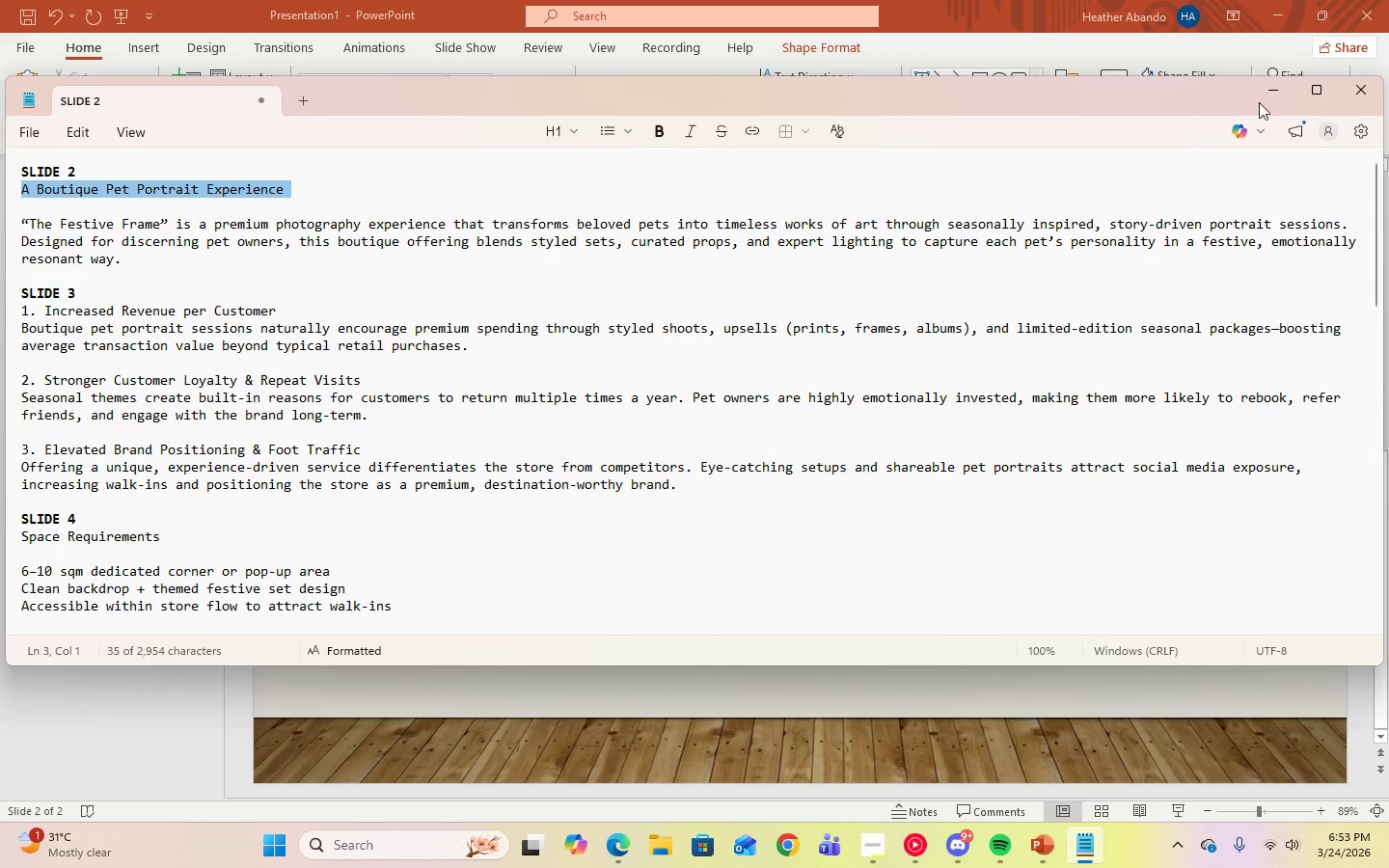 
left_click([1264, 101])
 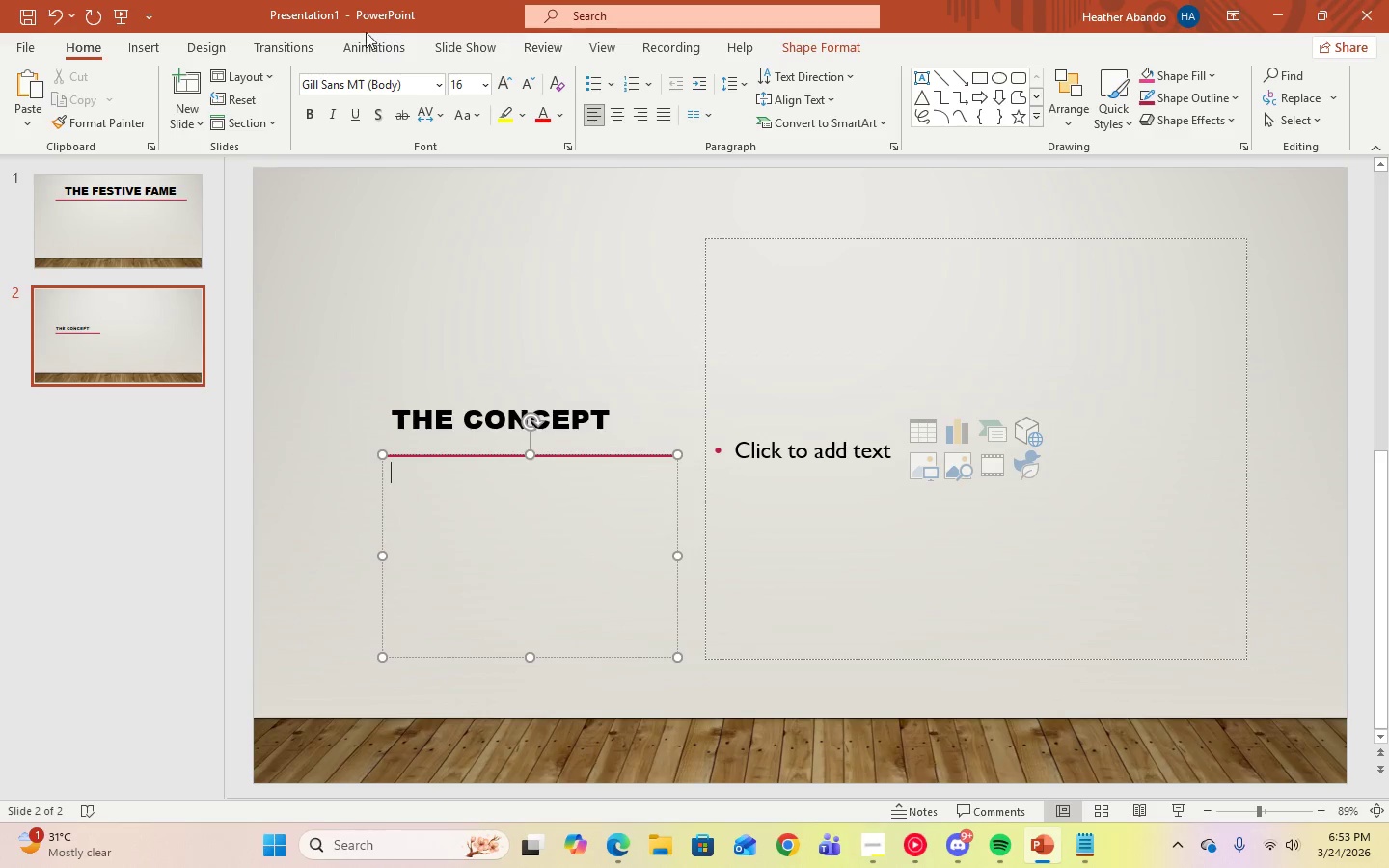 
left_click([268, 79])
 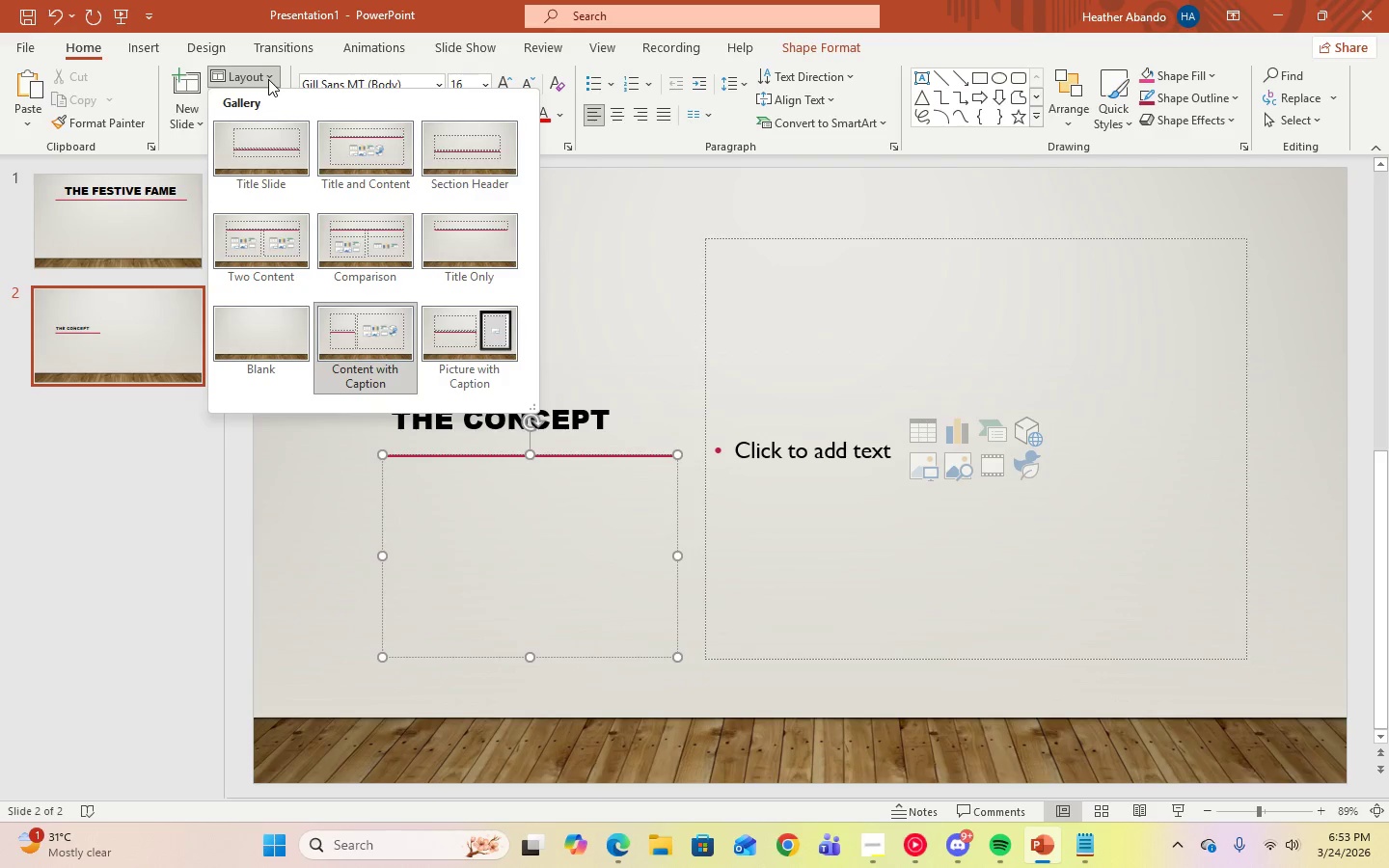 
left_click([471, 309])
 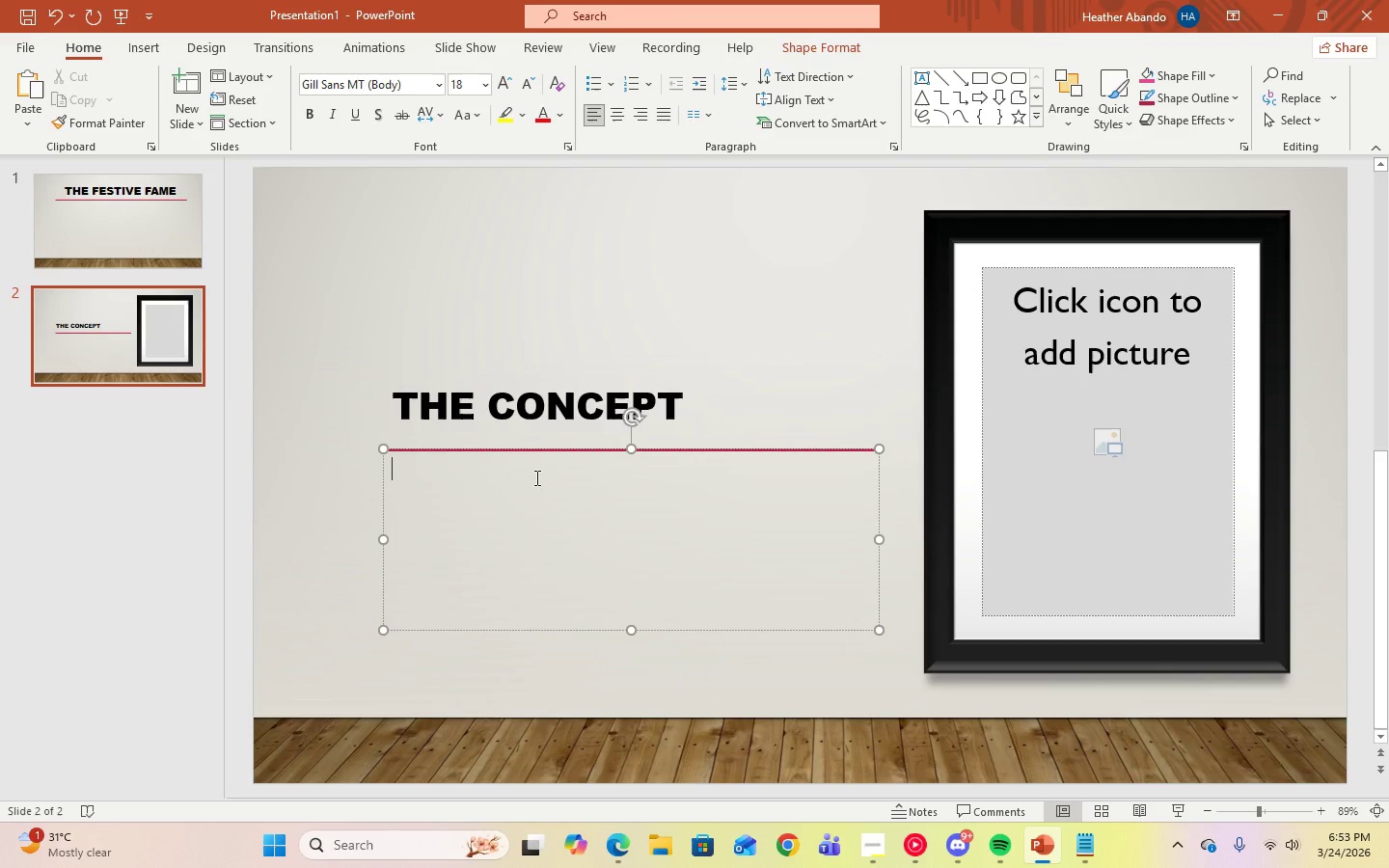 
mouse_move([555, 472])
 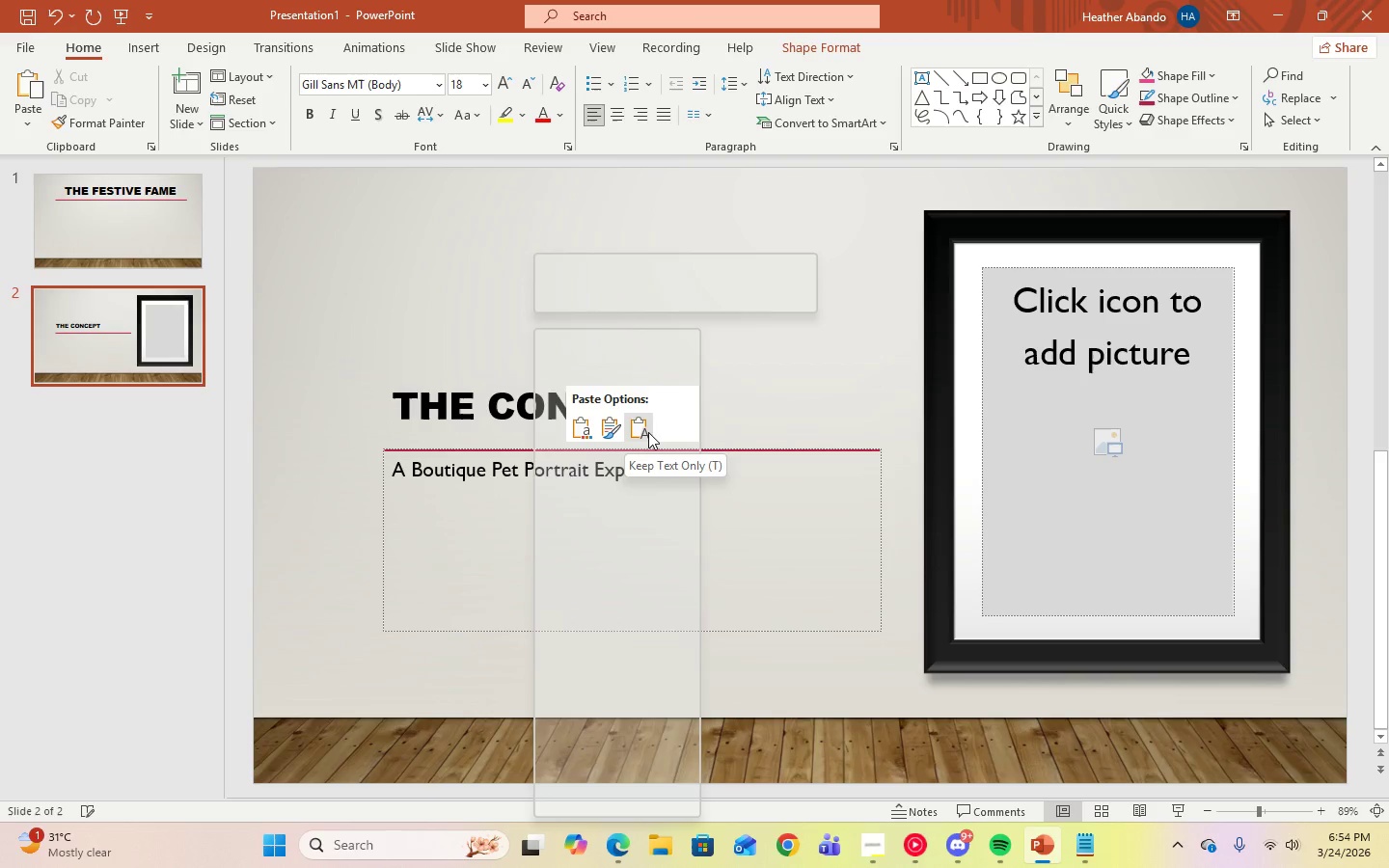 
left_click([648, 432])
 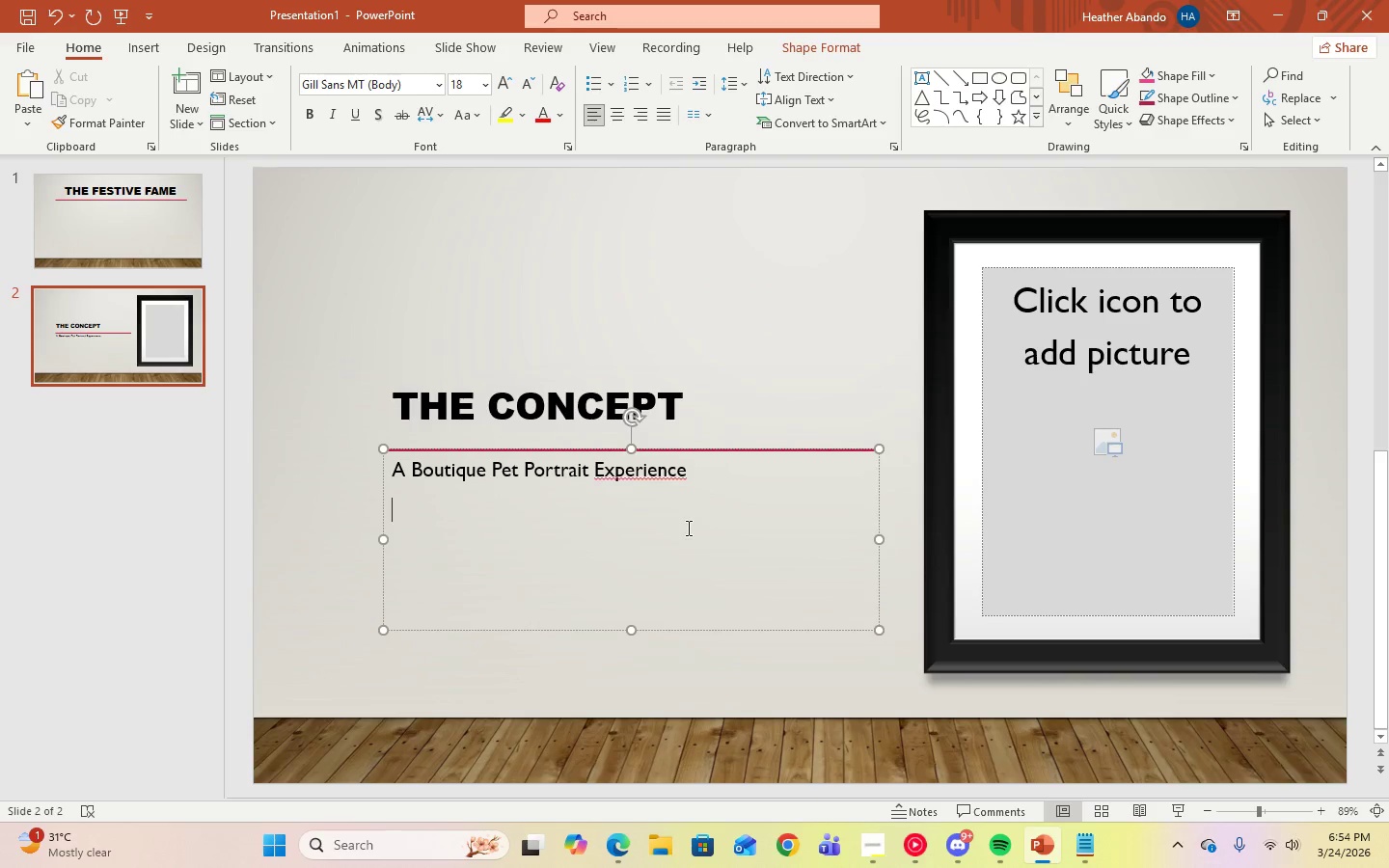 
double_click([716, 480])
 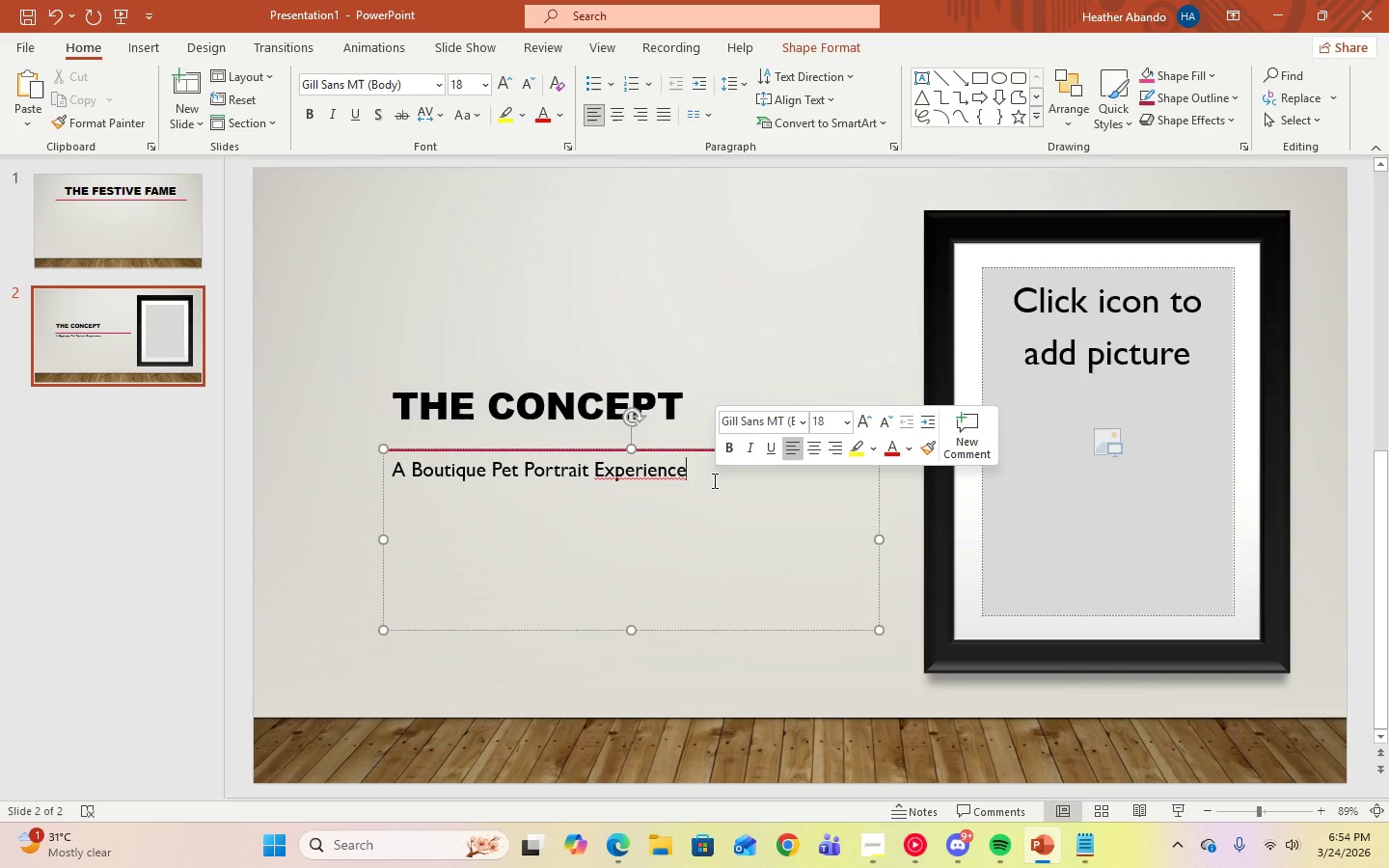 
left_click_drag(start_coordinate=[716, 480], to_coordinate=[401, 473])
 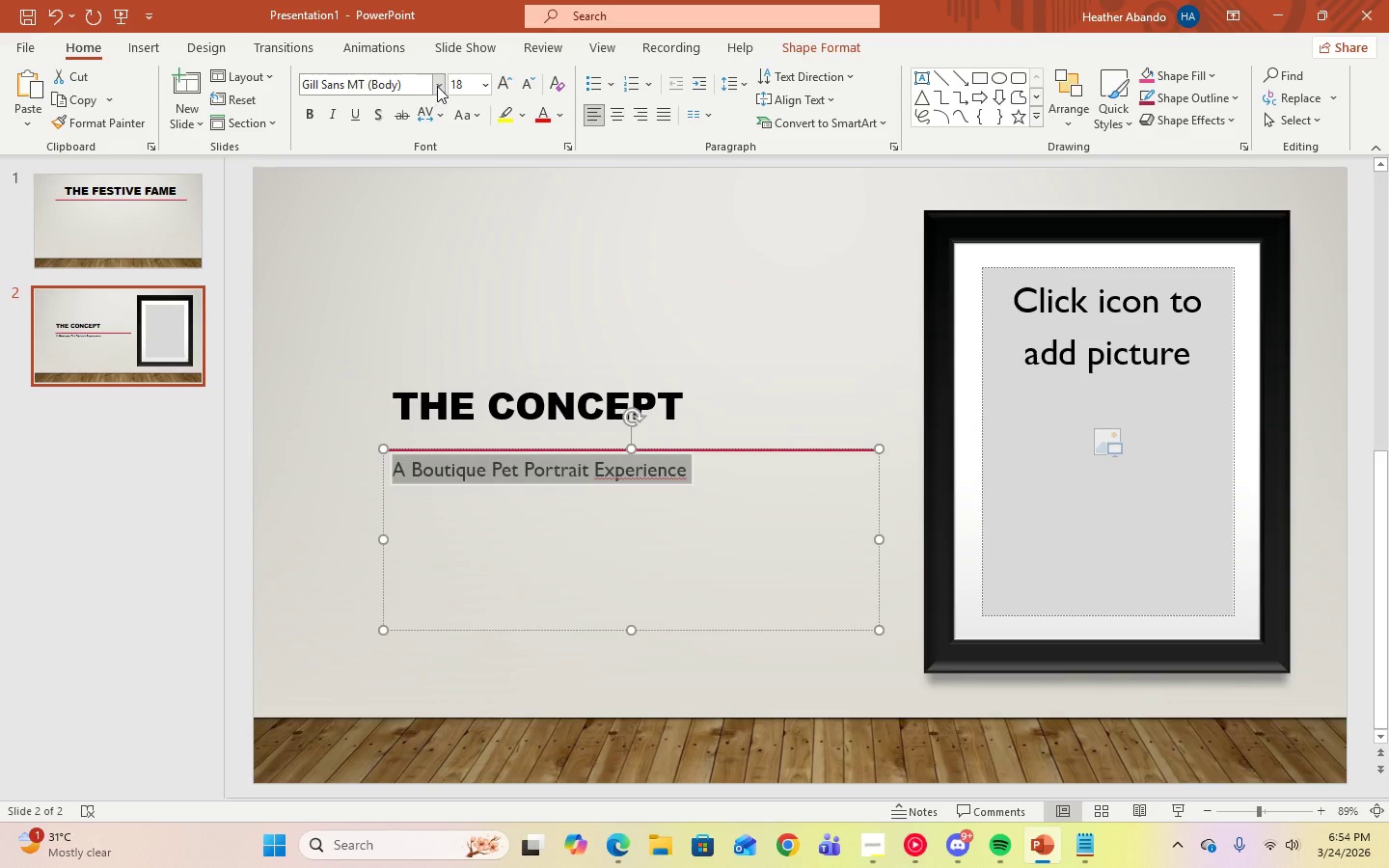 
left_click([438, 86])
 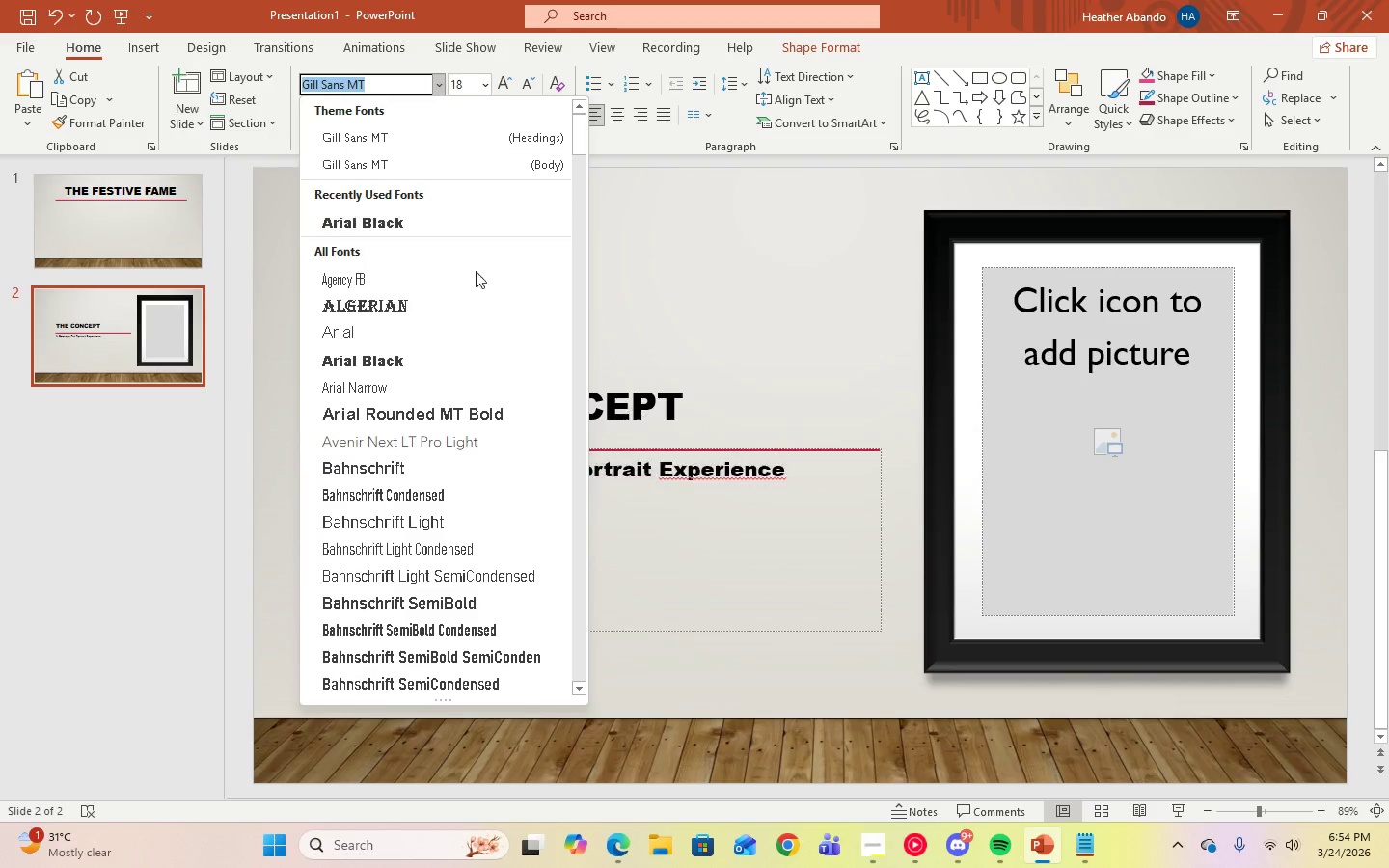 
scroll: coordinate [496, 302], scroll_direction: down, amount: 14.0
 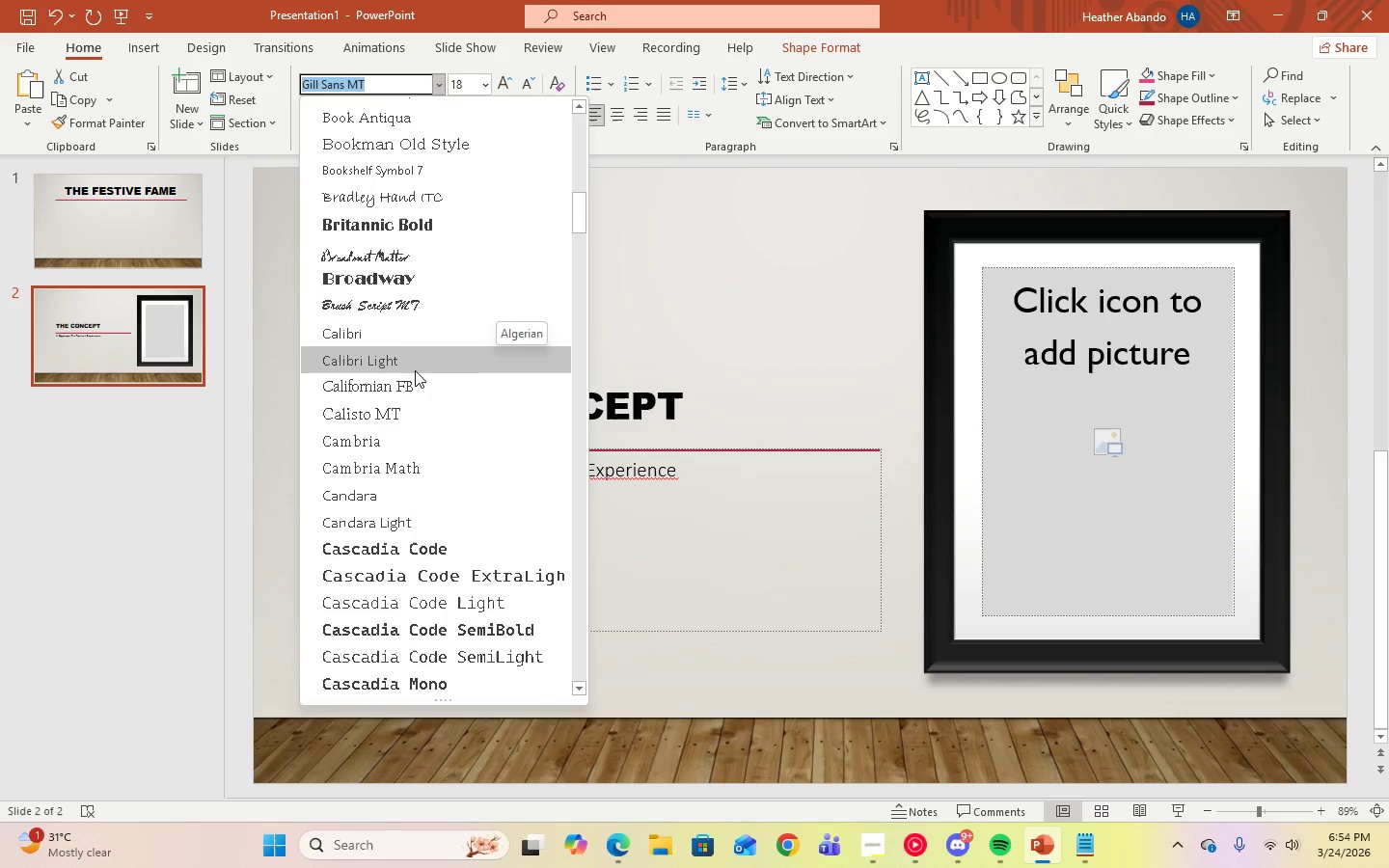 
left_click([414, 337])
 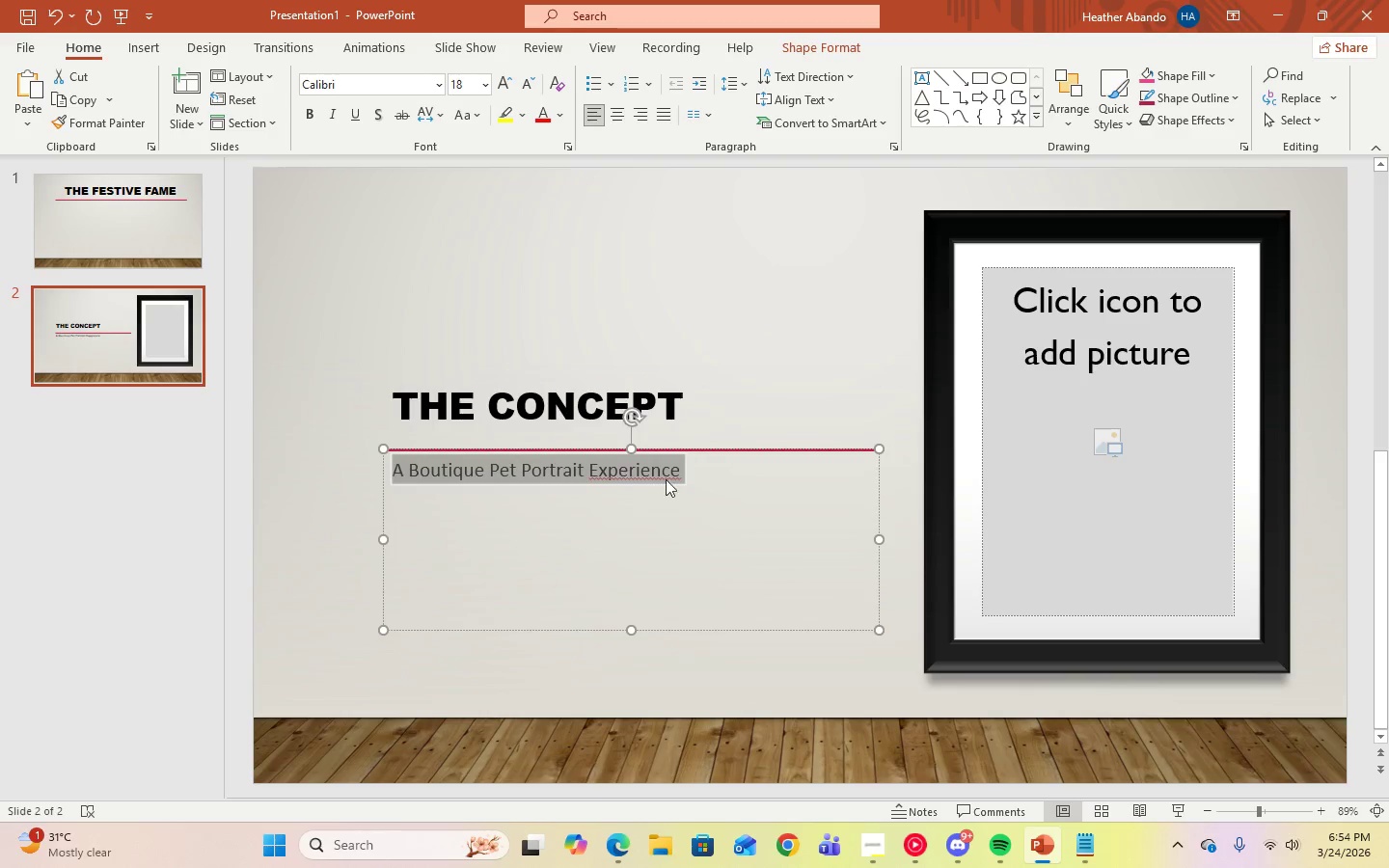 
left_click([719, 479])
 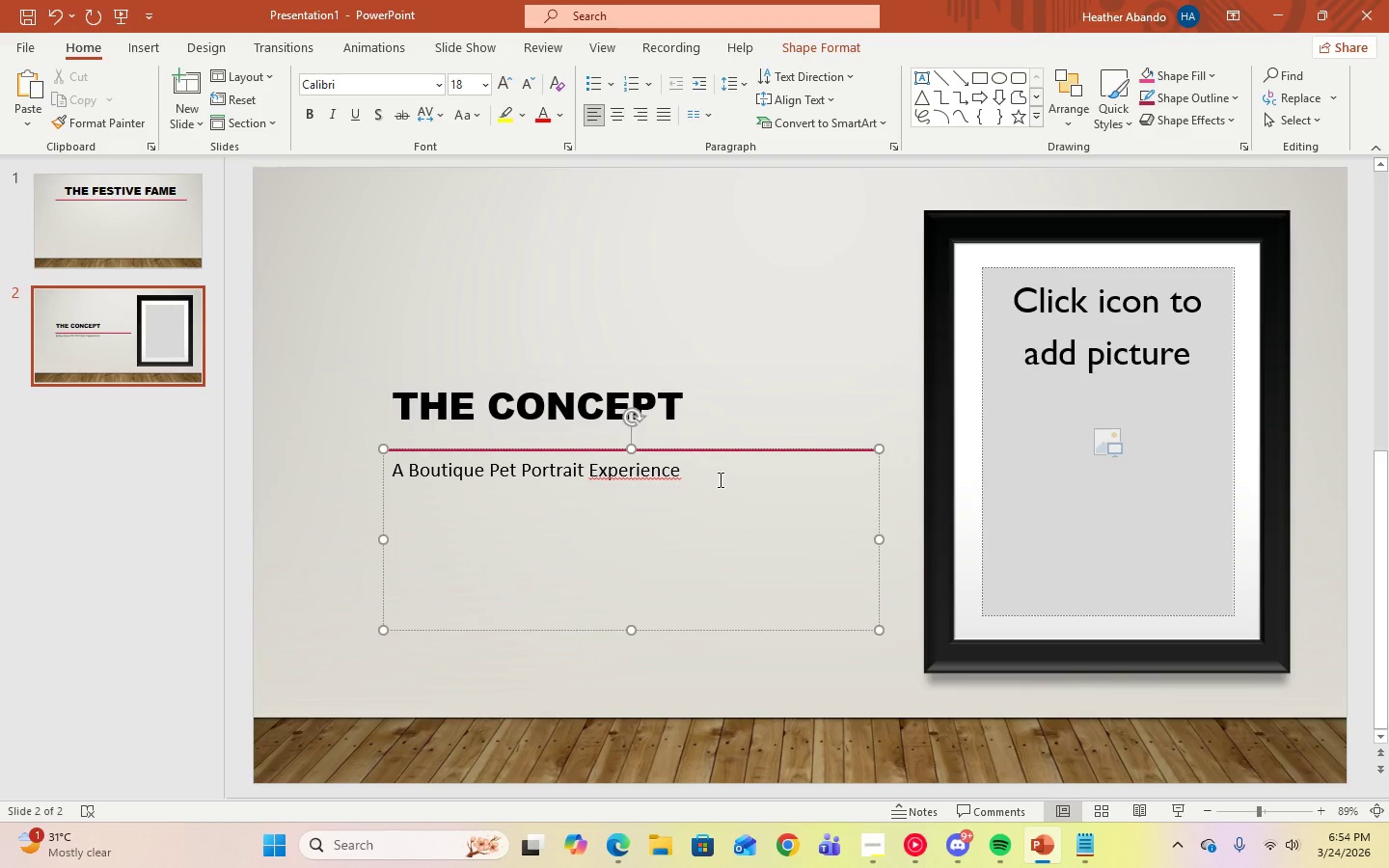 
key(Enter)
 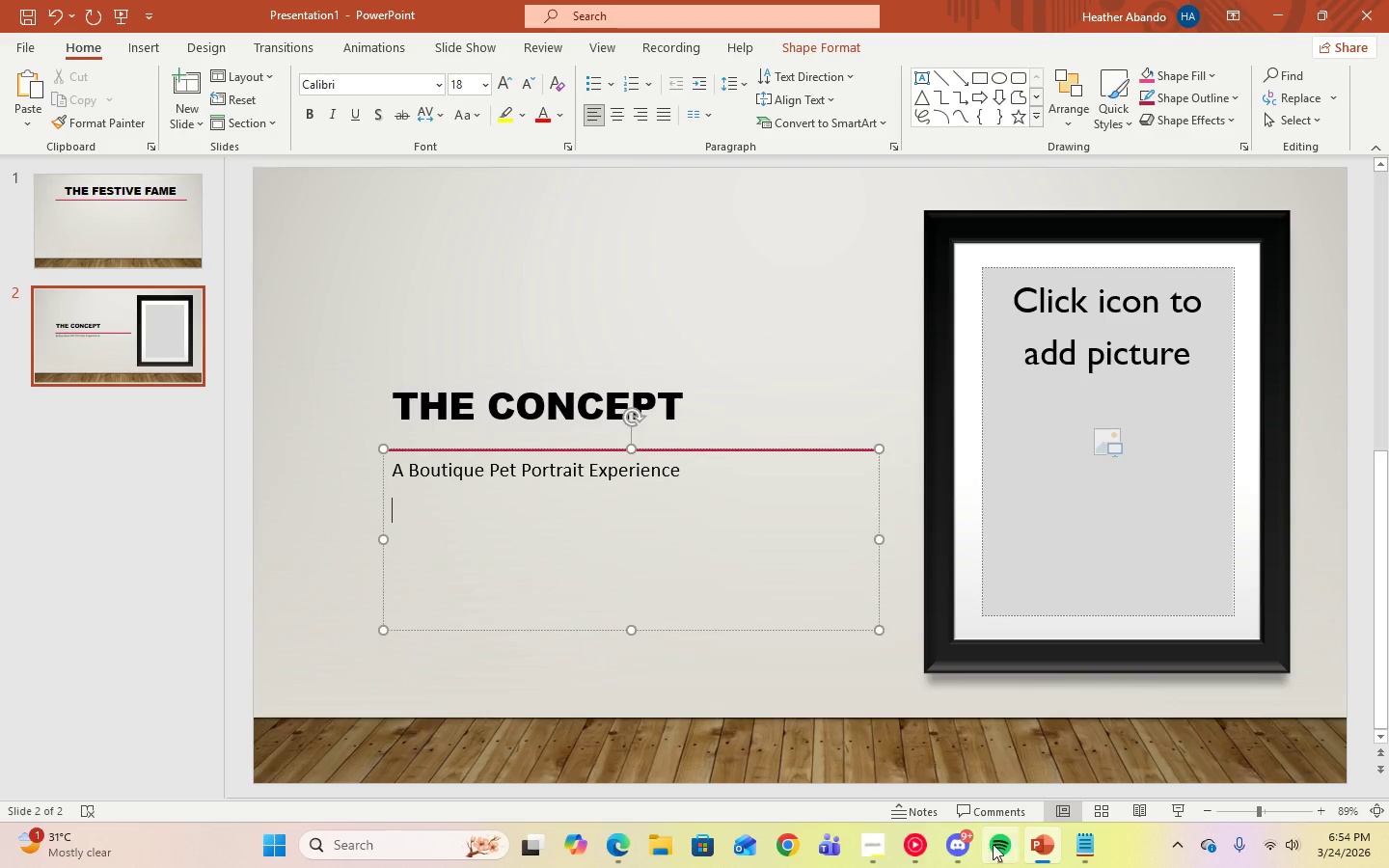 
left_click([1096, 846])
 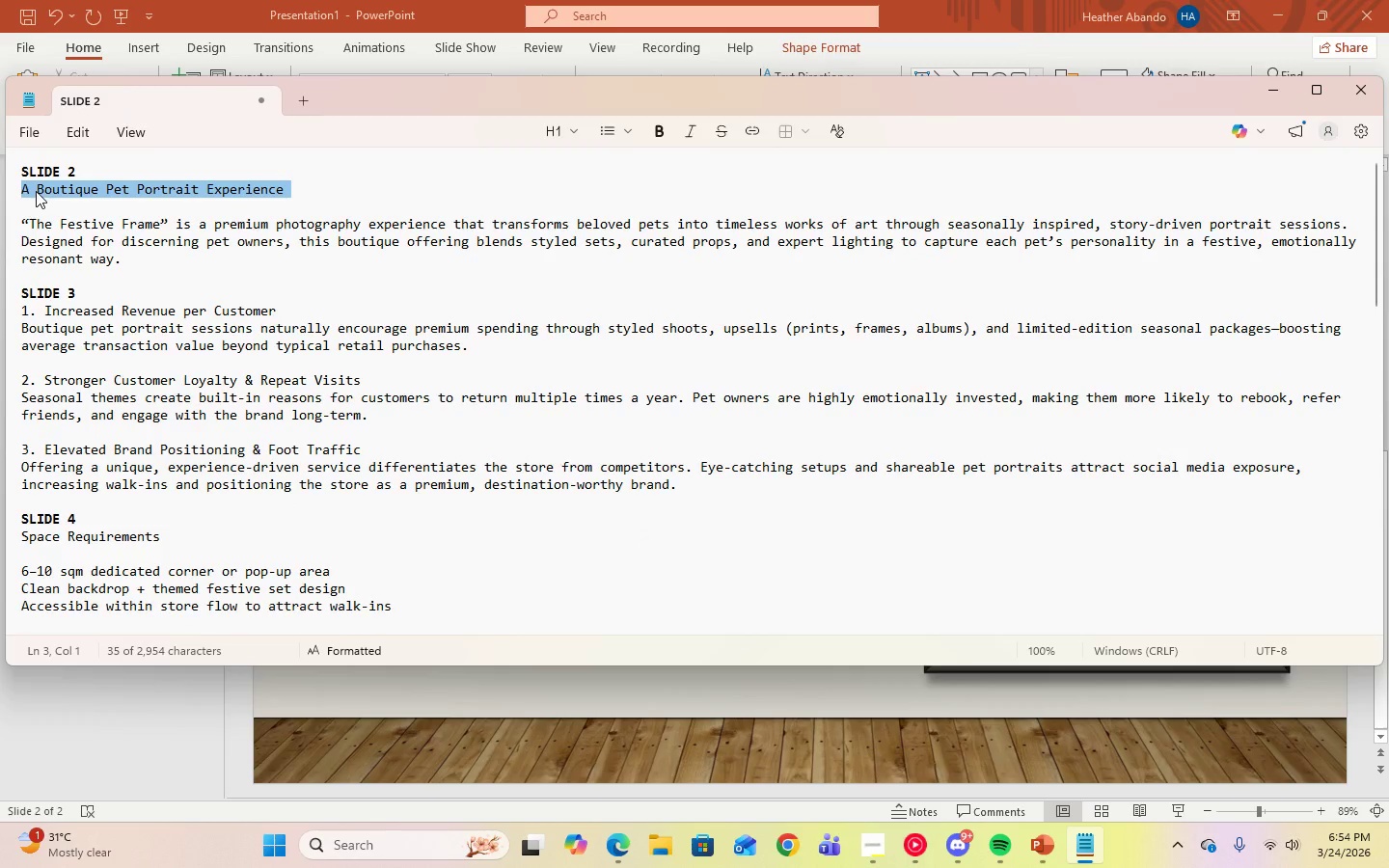 
left_click_drag(start_coordinate=[22, 221], to_coordinate=[123, 265])
 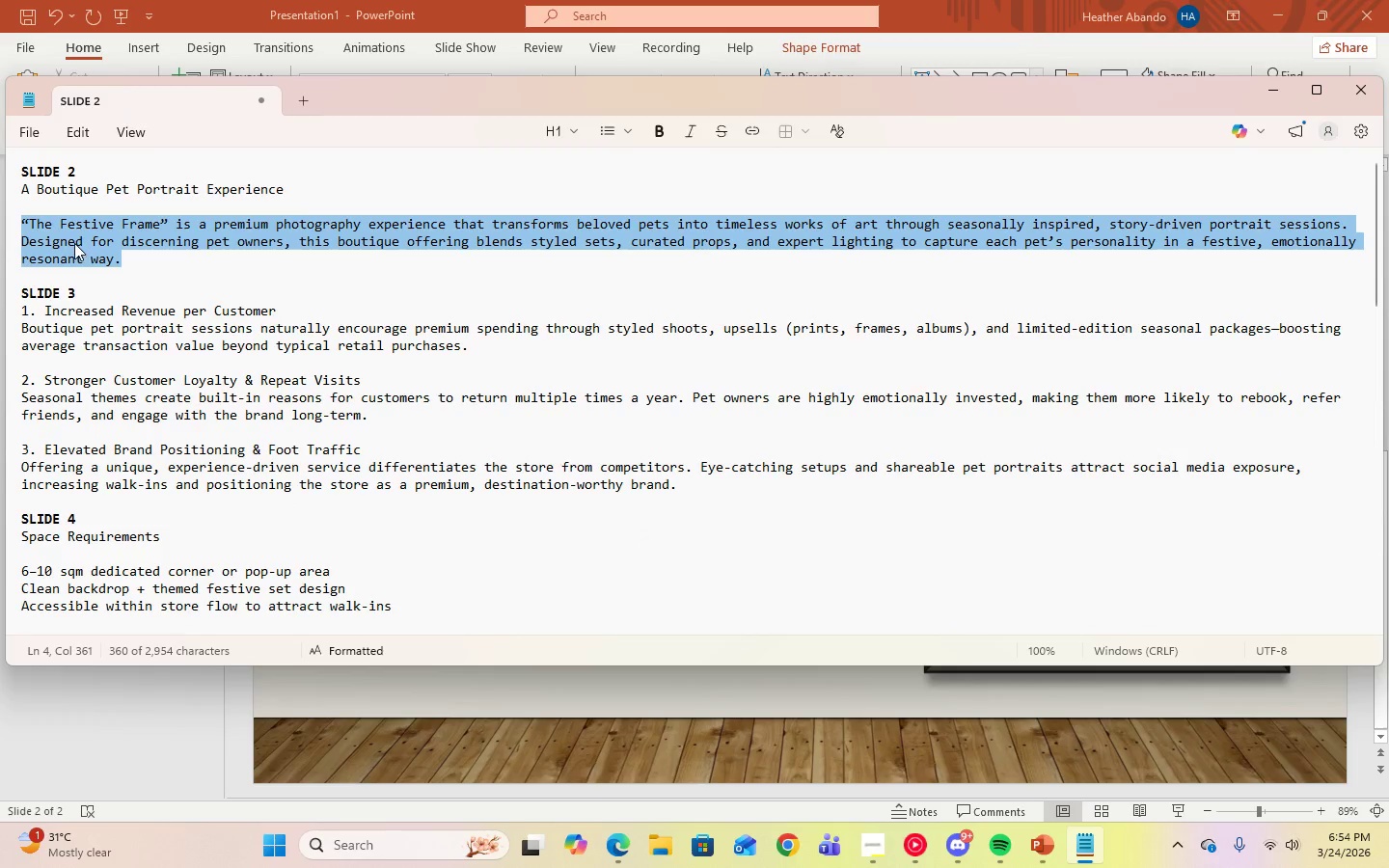 
right_click([74, 243])
 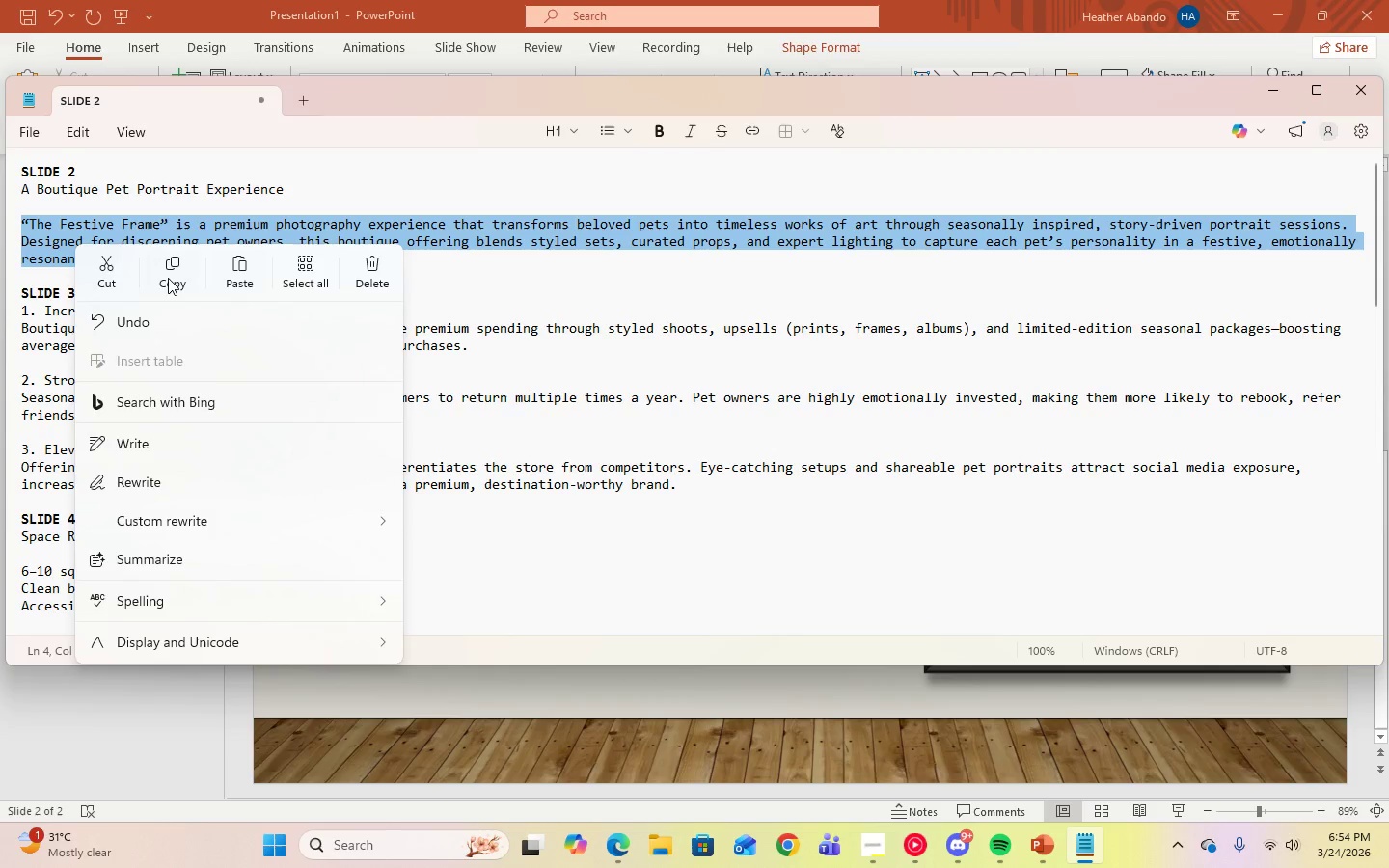 
left_click([168, 278])
 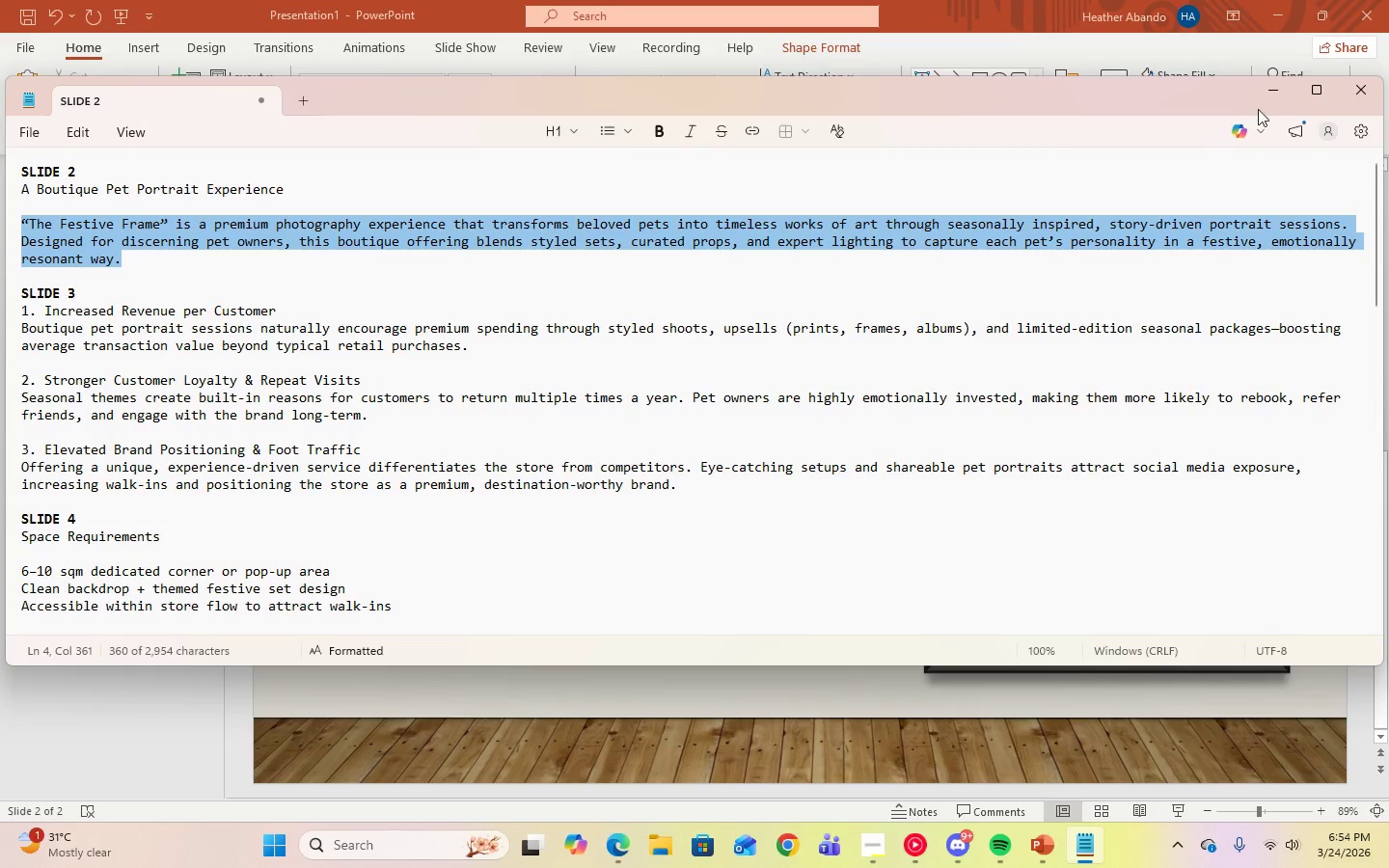 
left_click([1287, 94])
 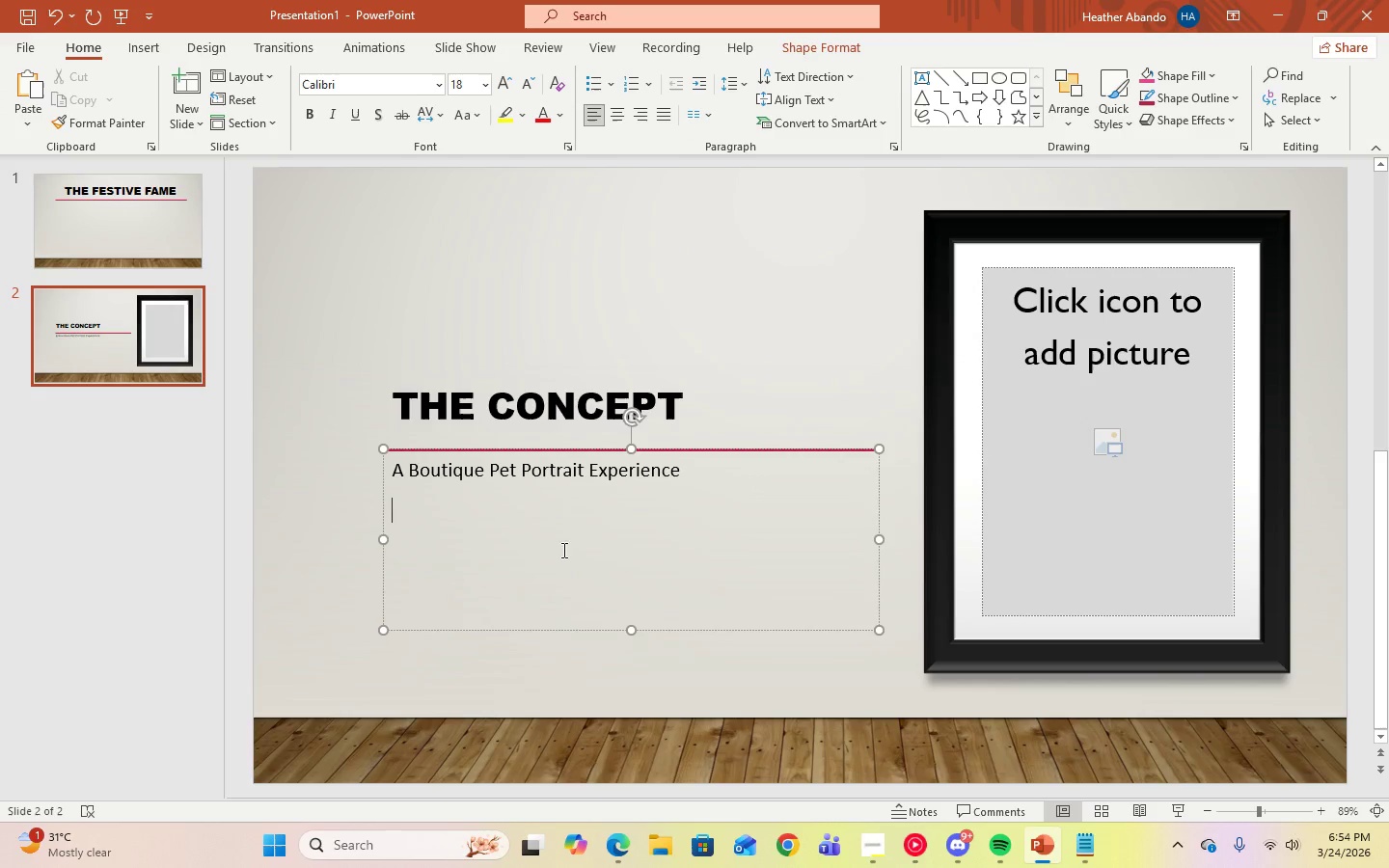 
left_click([469, 510])
 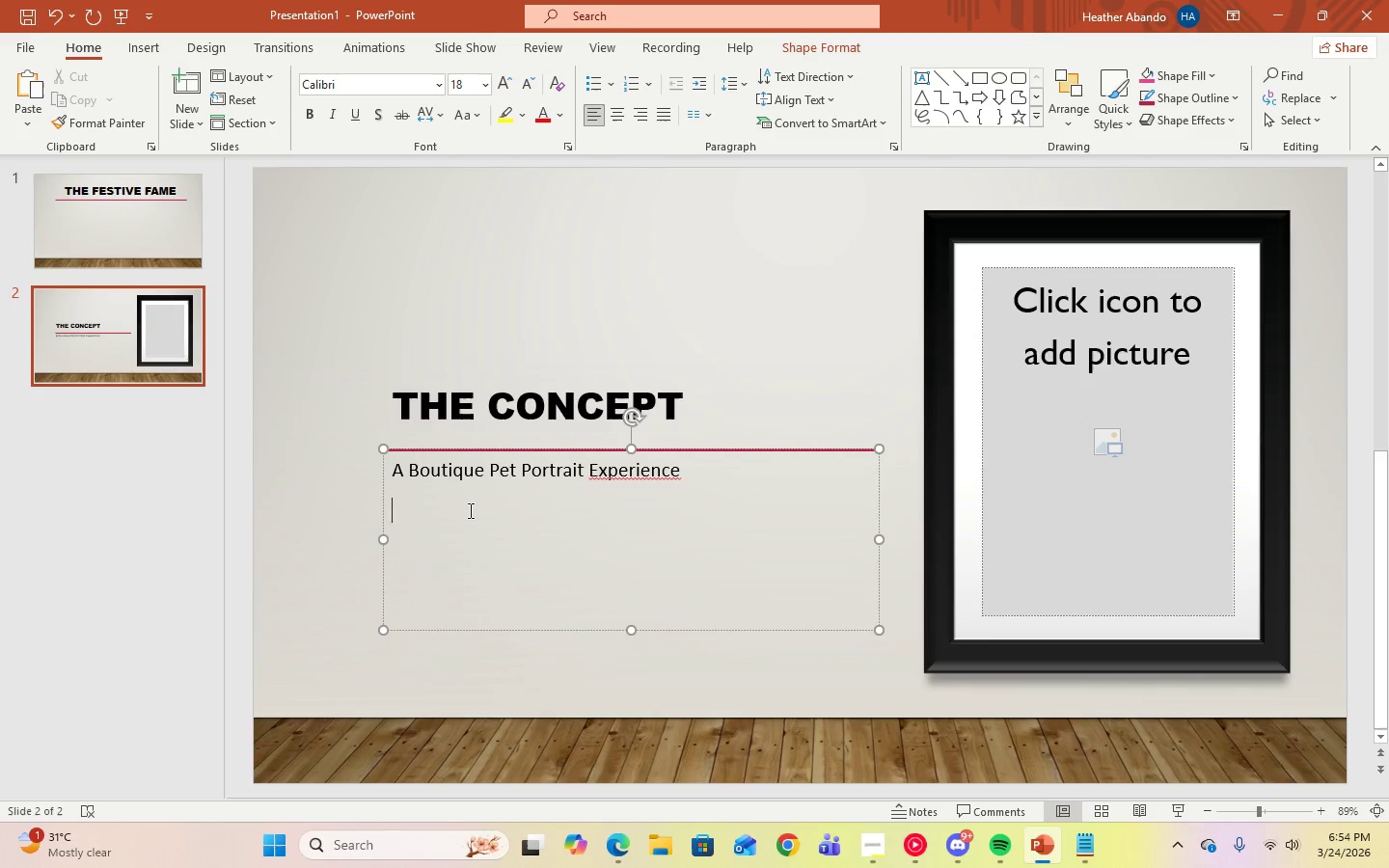 
right_click([469, 510])
 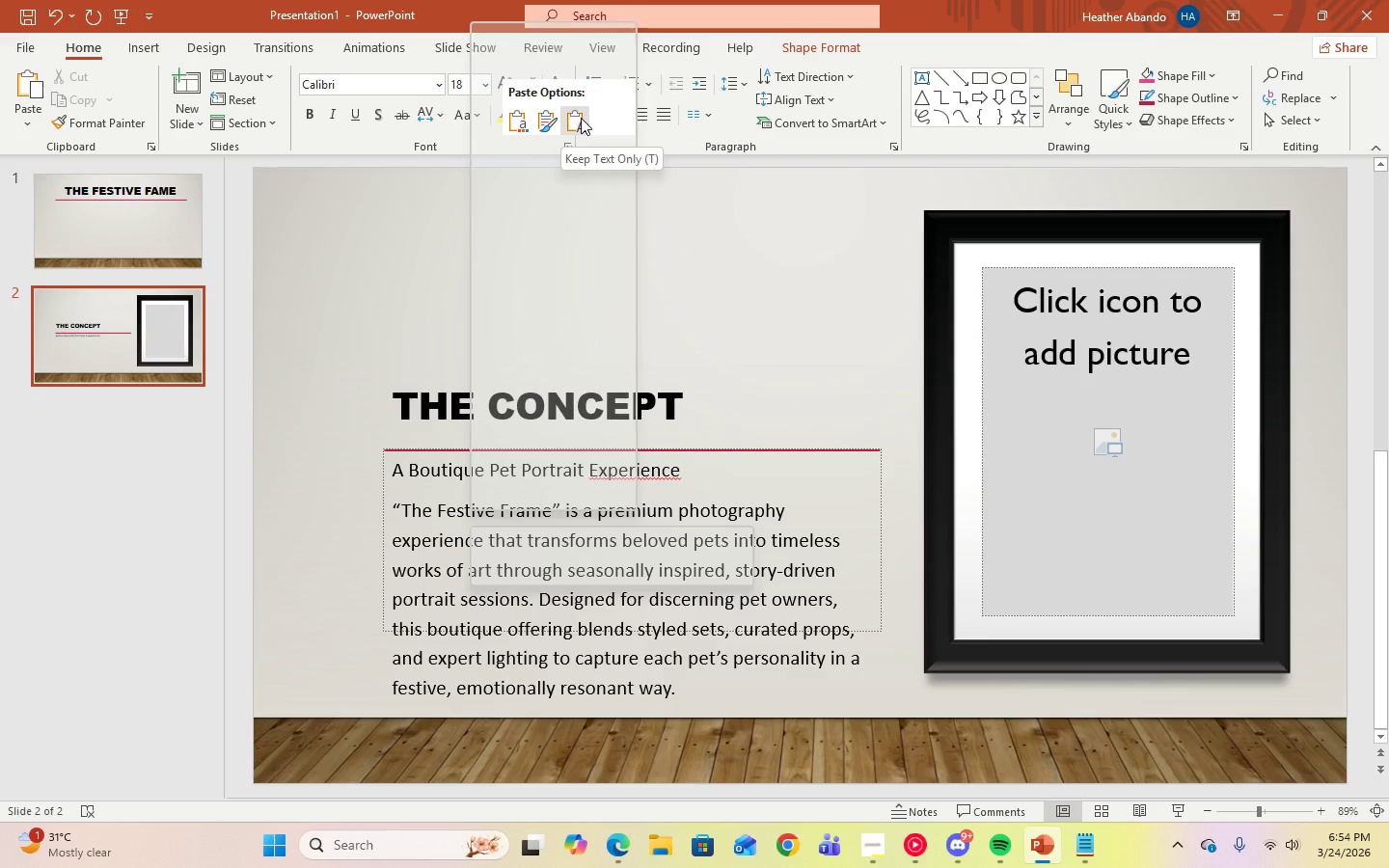 
wait(6.66)
 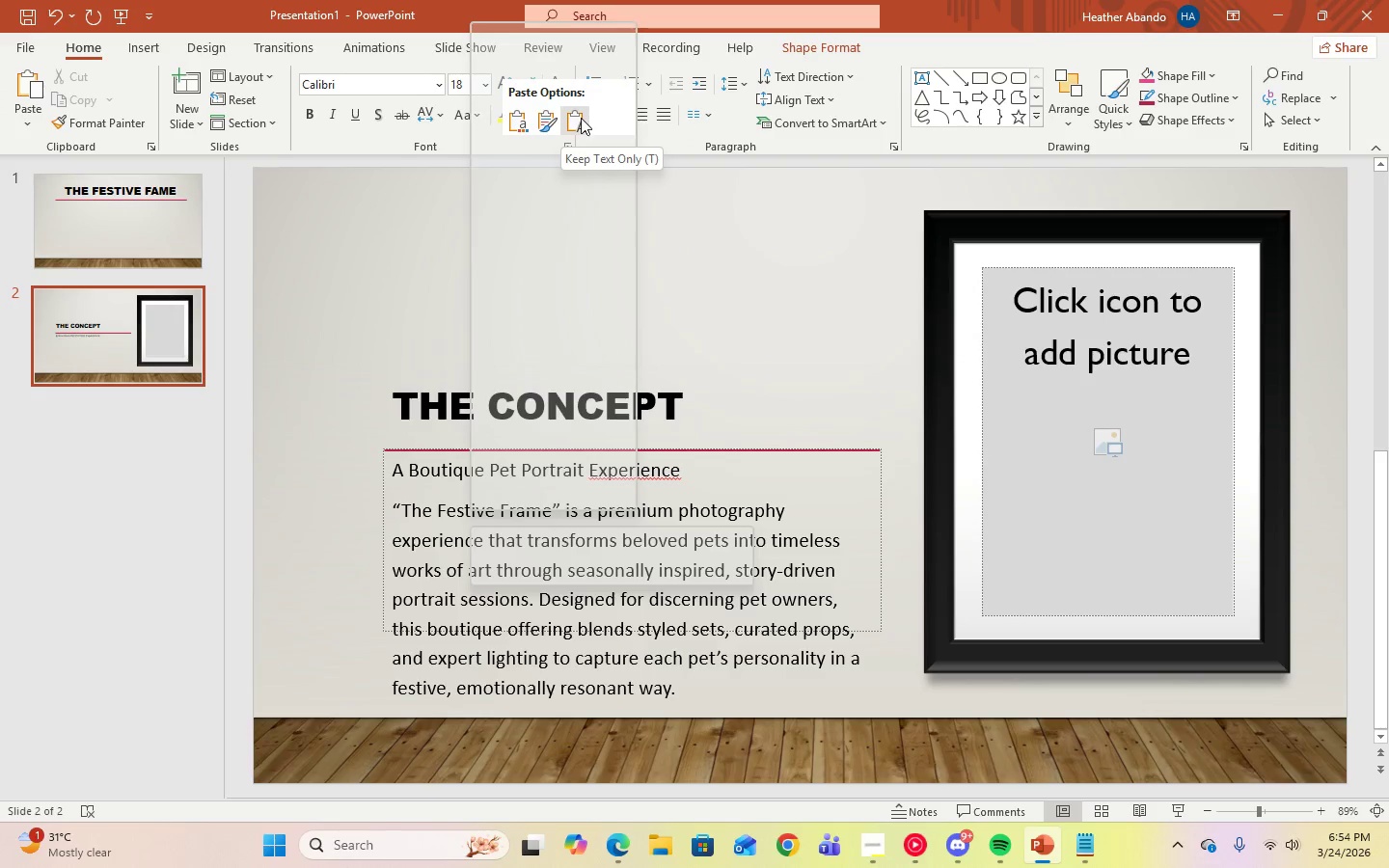 
left_click([581, 118])
 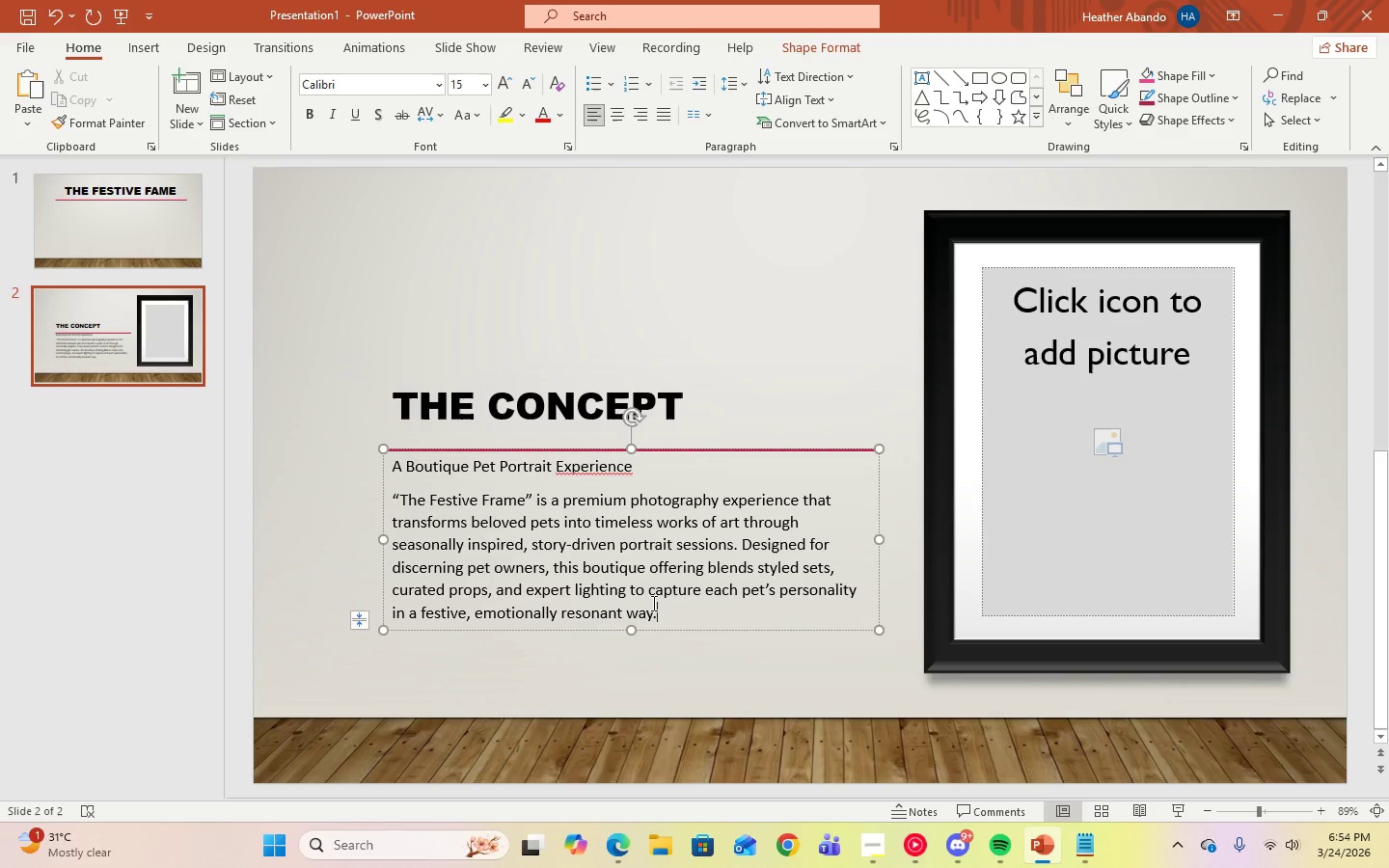 
left_click([658, 609])
 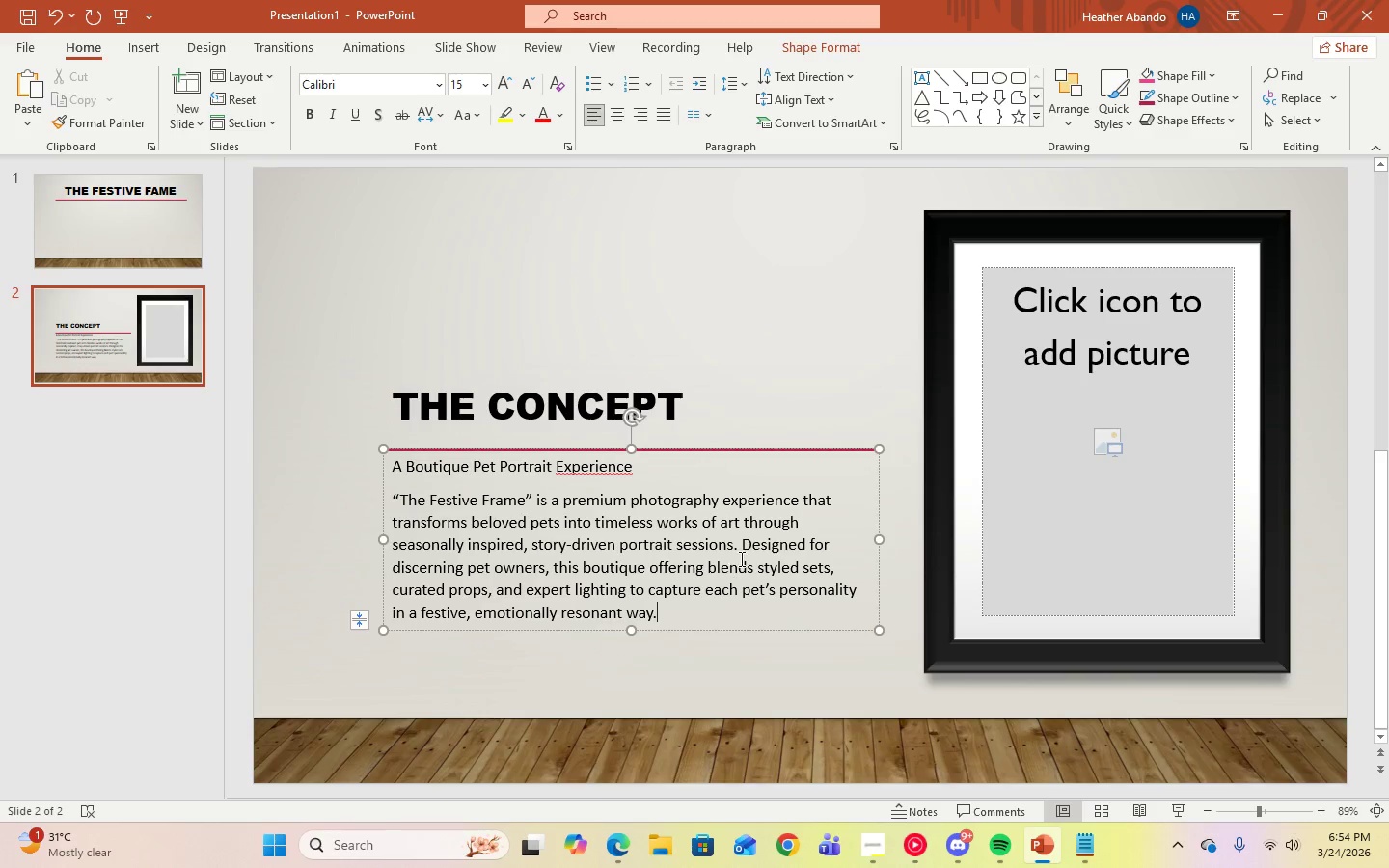 
left_click_drag(start_coordinate=[740, 544], to_coordinate=[778, 610])
 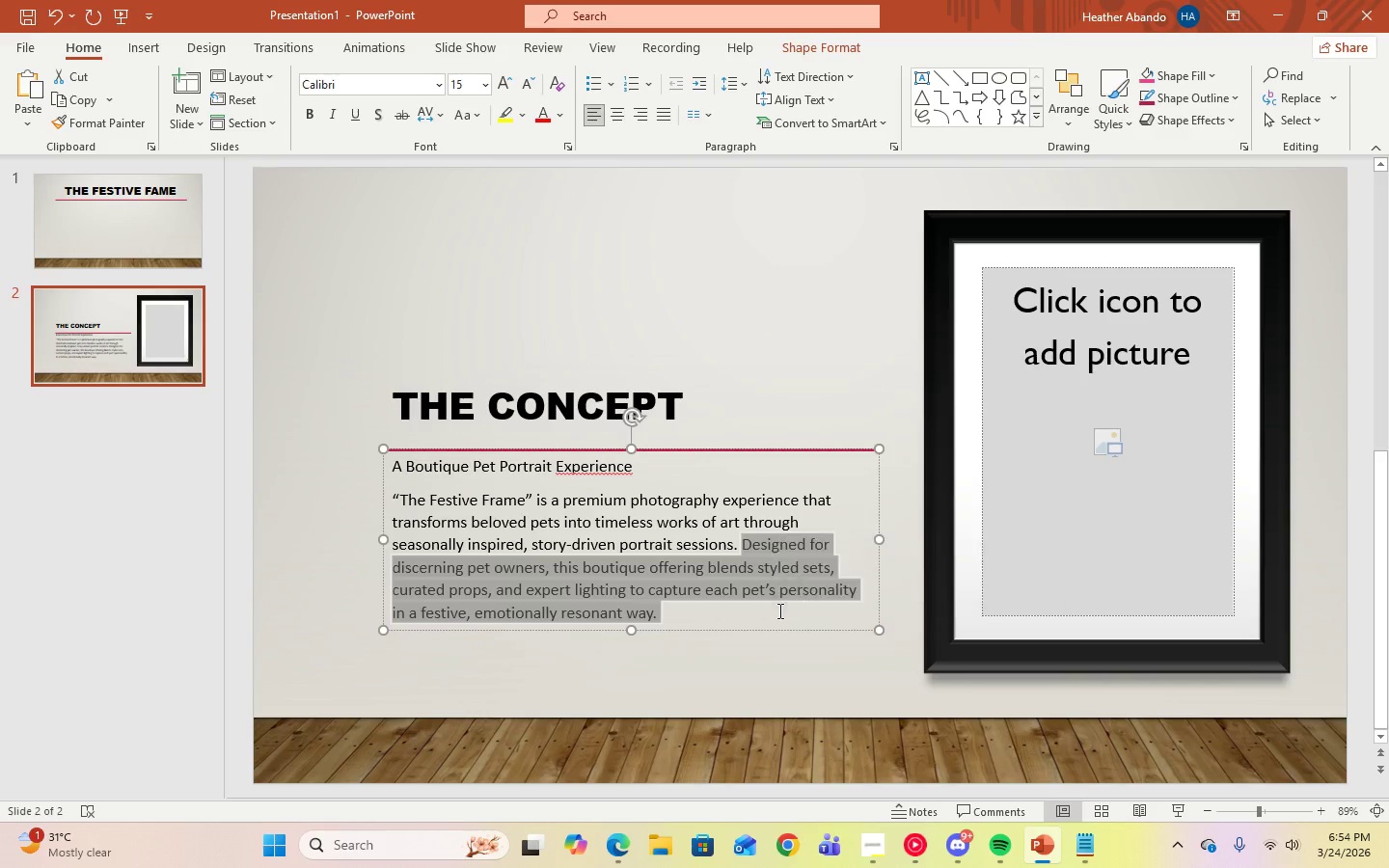 
key(Backspace)
 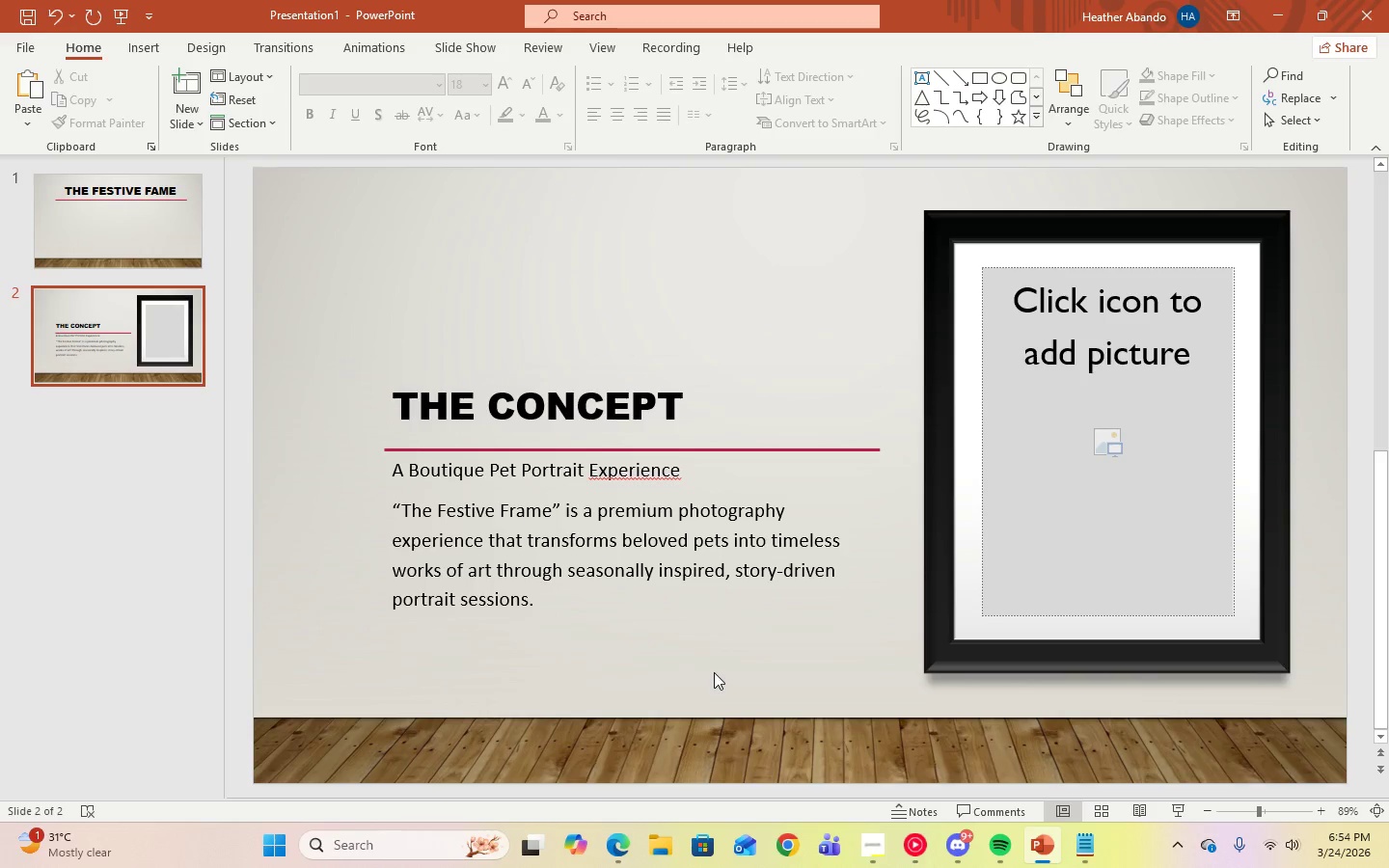 
double_click([618, 589])
 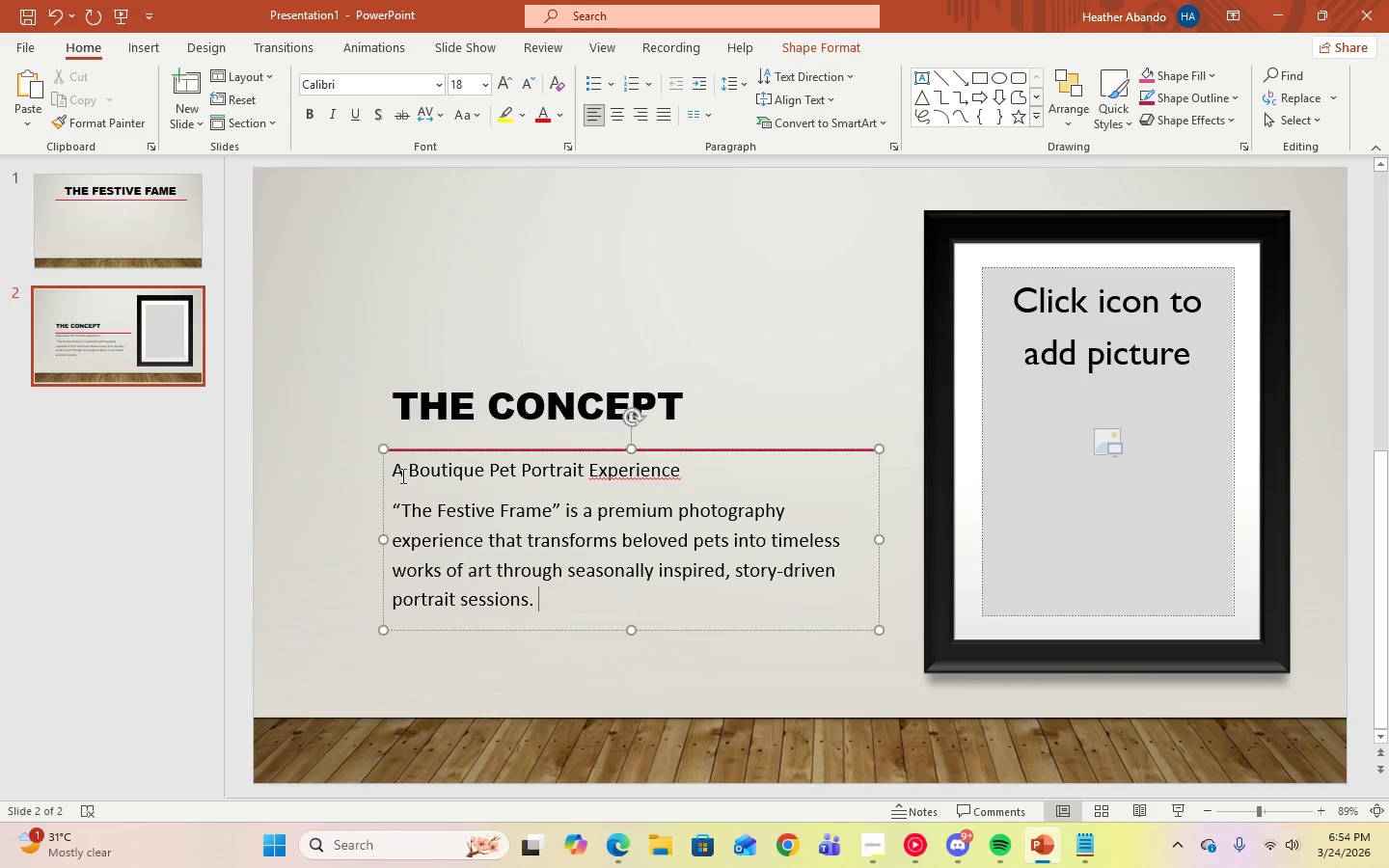 
left_click_drag(start_coordinate=[395, 475], to_coordinate=[694, 476])
 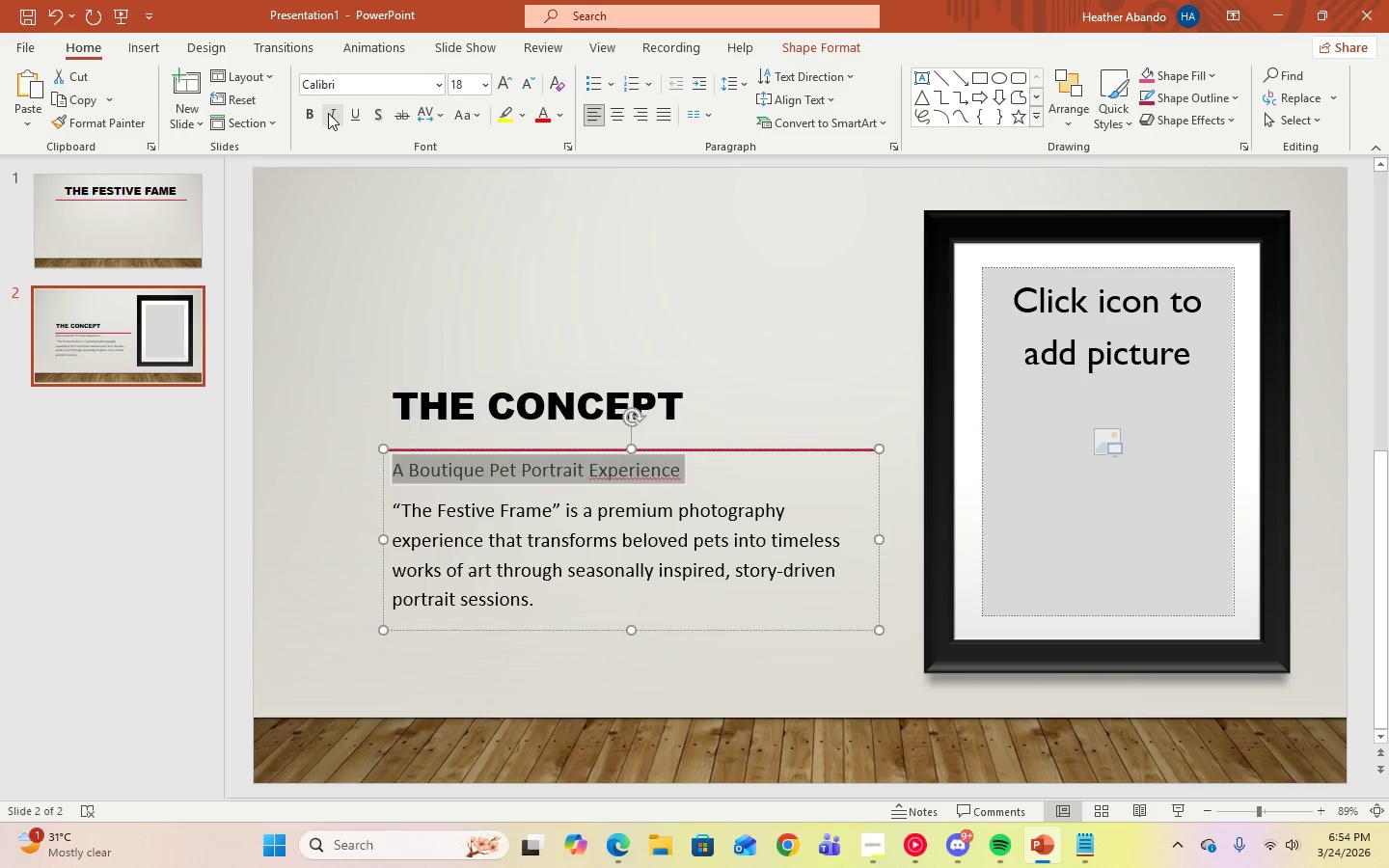 
left_click([315, 110])
 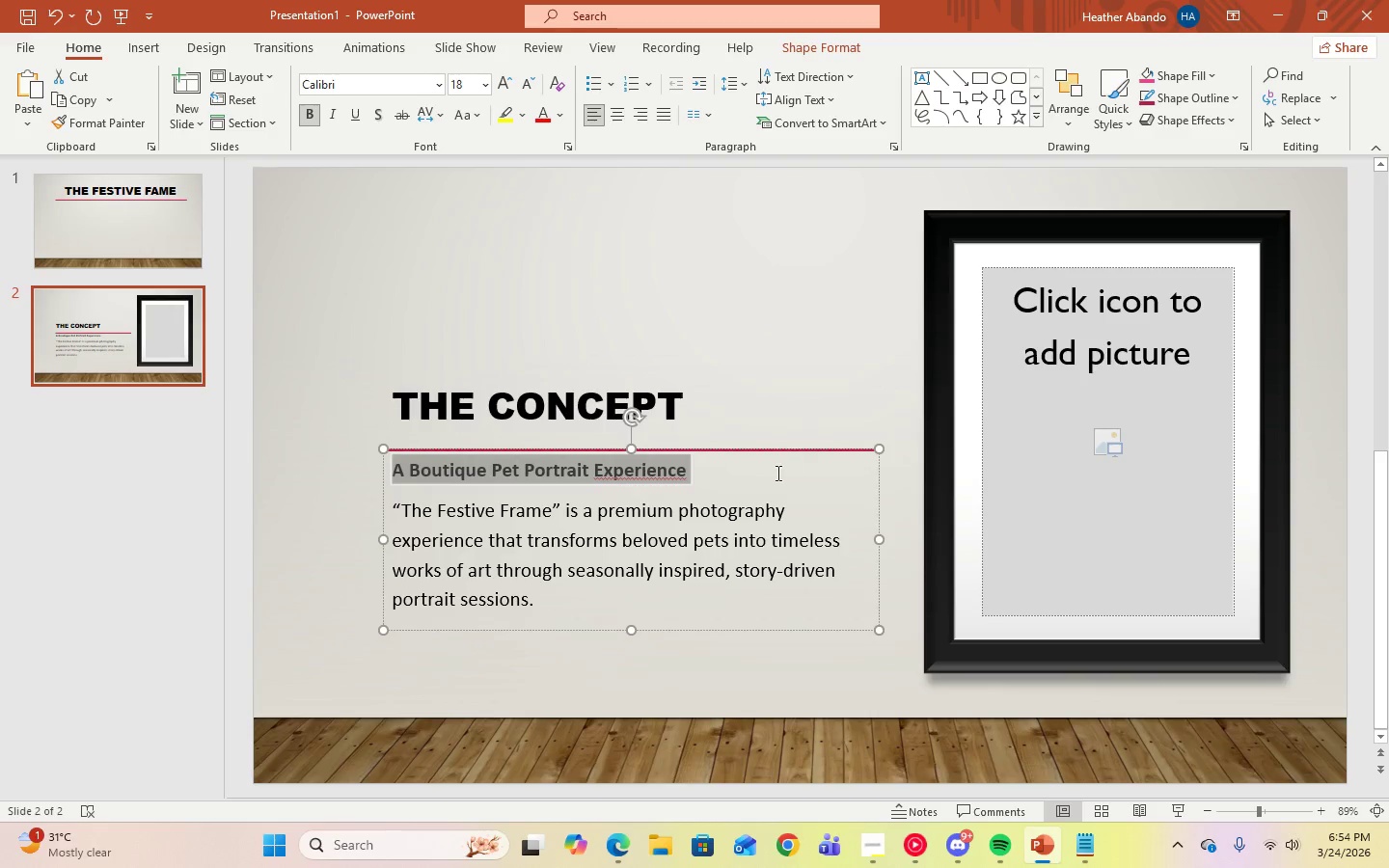 
left_click([775, 474])
 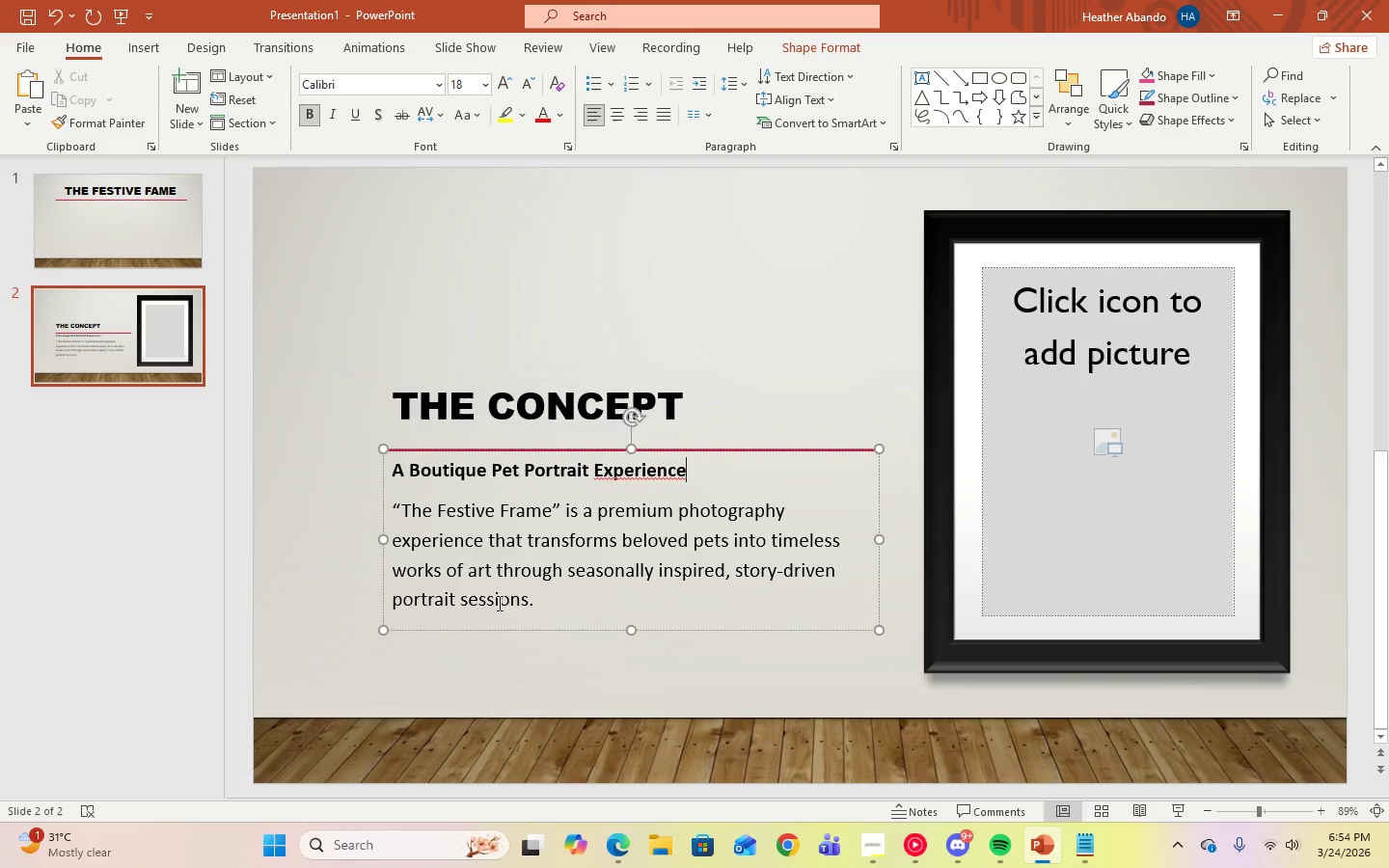 
left_click([541, 600])
 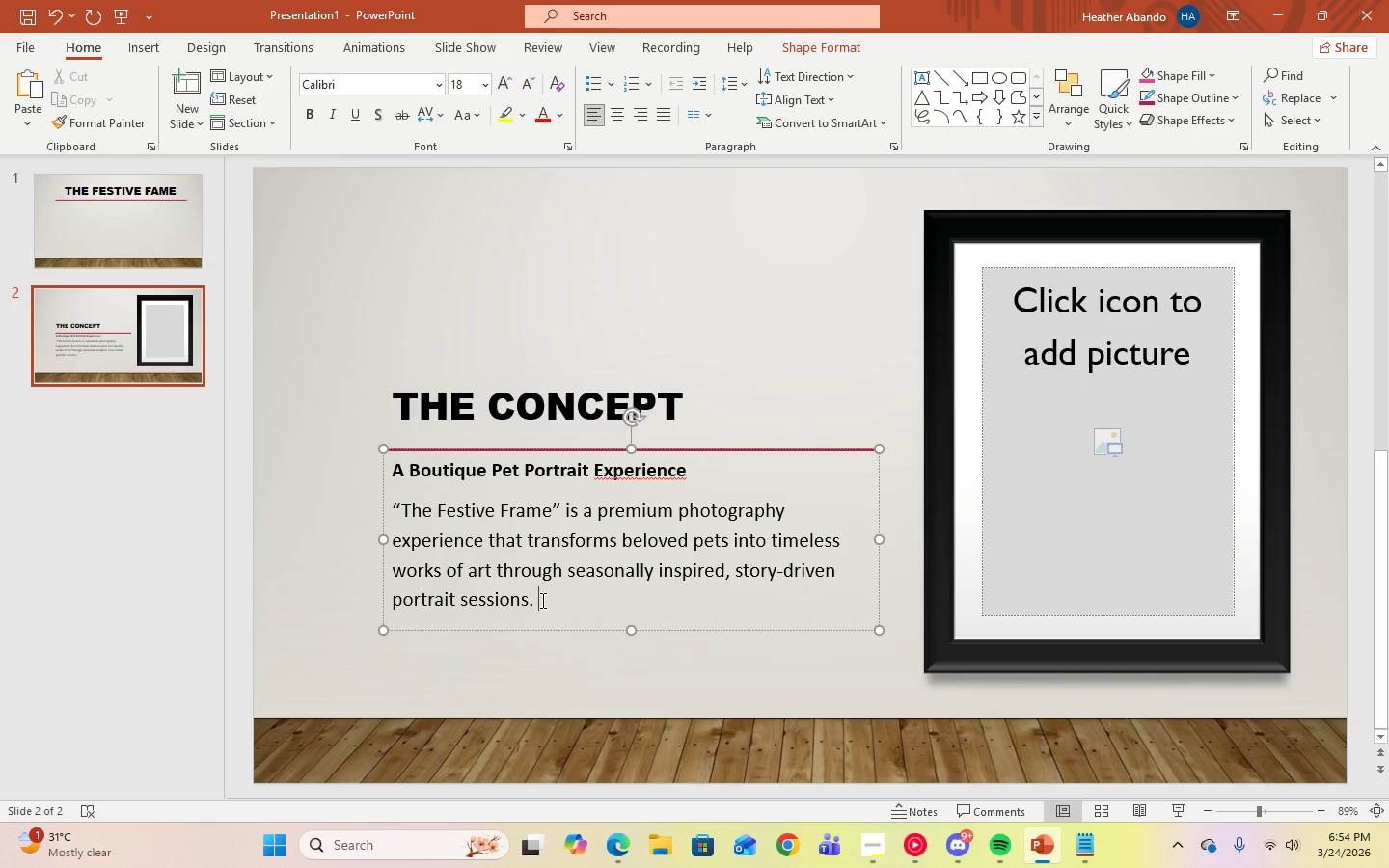 
left_click_drag(start_coordinate=[541, 600], to_coordinate=[395, 504])
 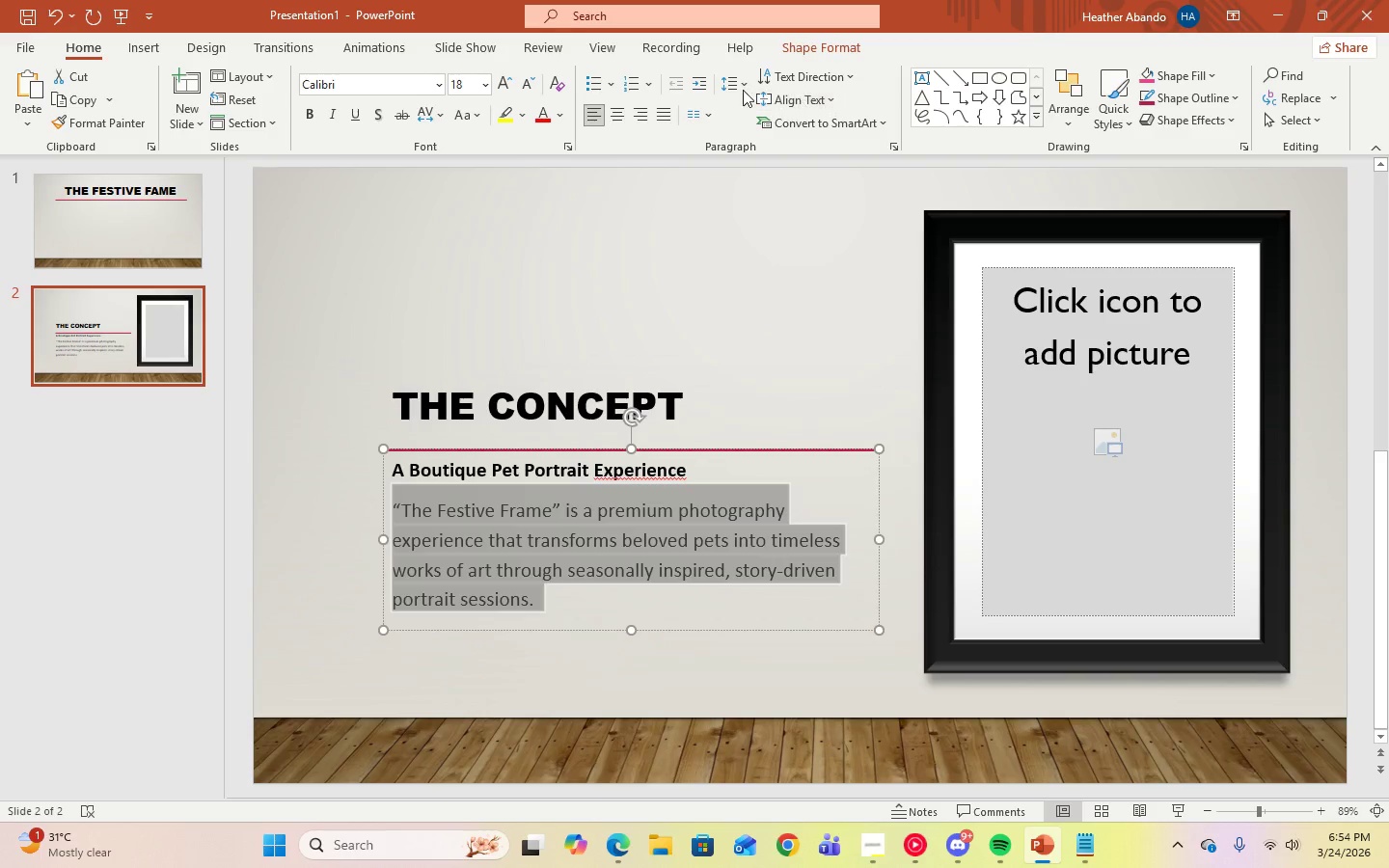 
left_click([739, 90])
 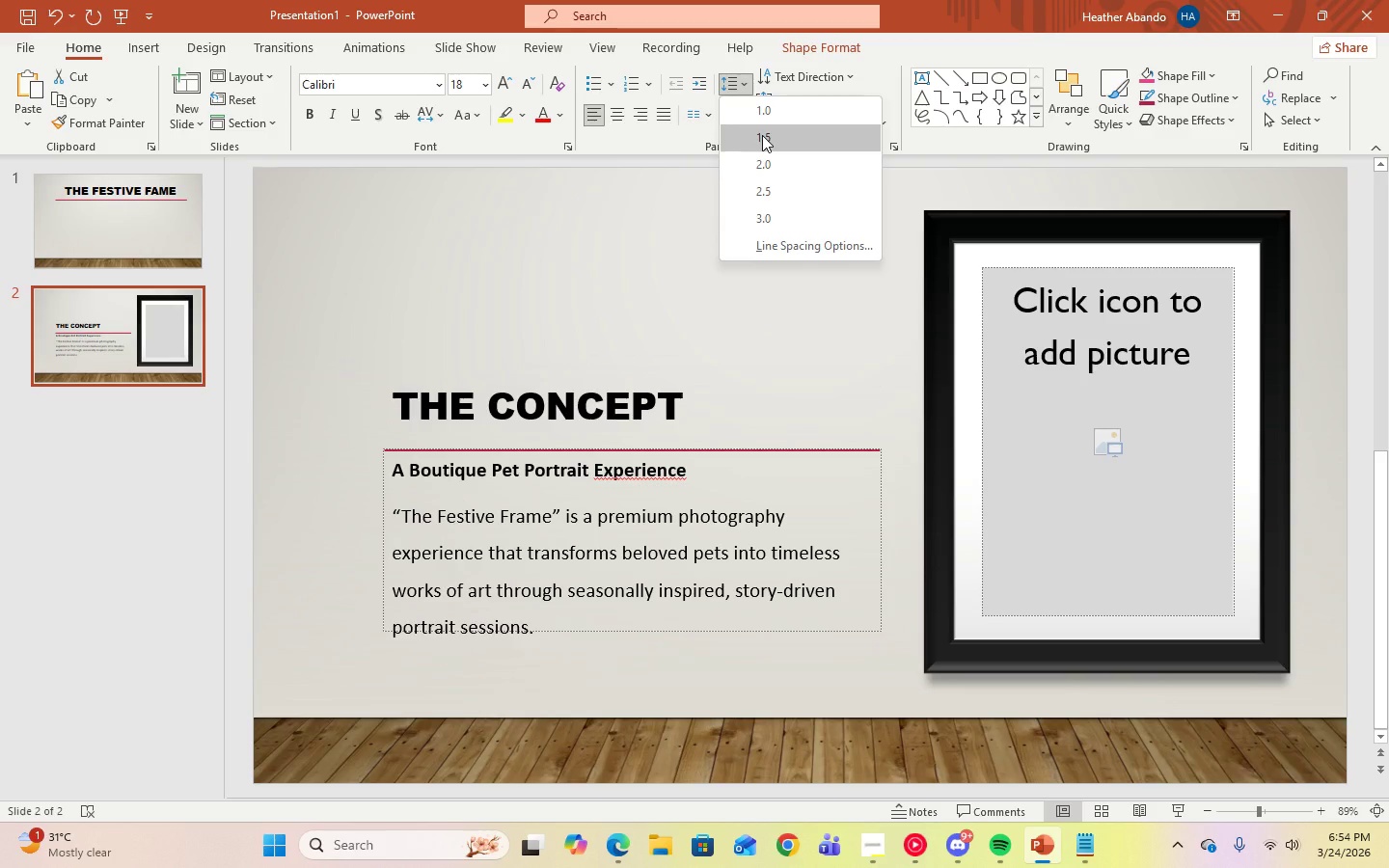 
left_click([591, 269])
 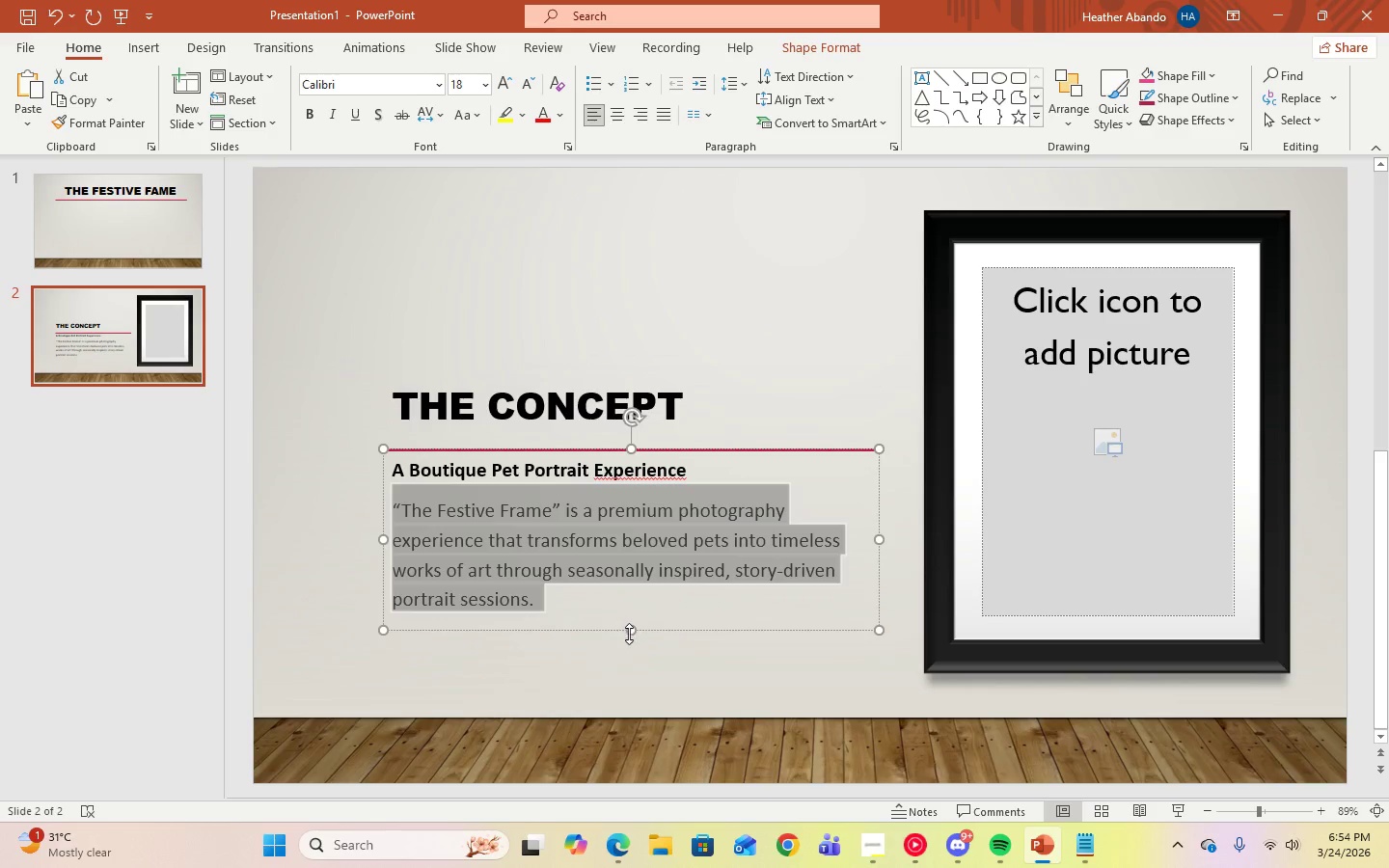 
left_click_drag(start_coordinate=[629, 636], to_coordinate=[634, 682])
 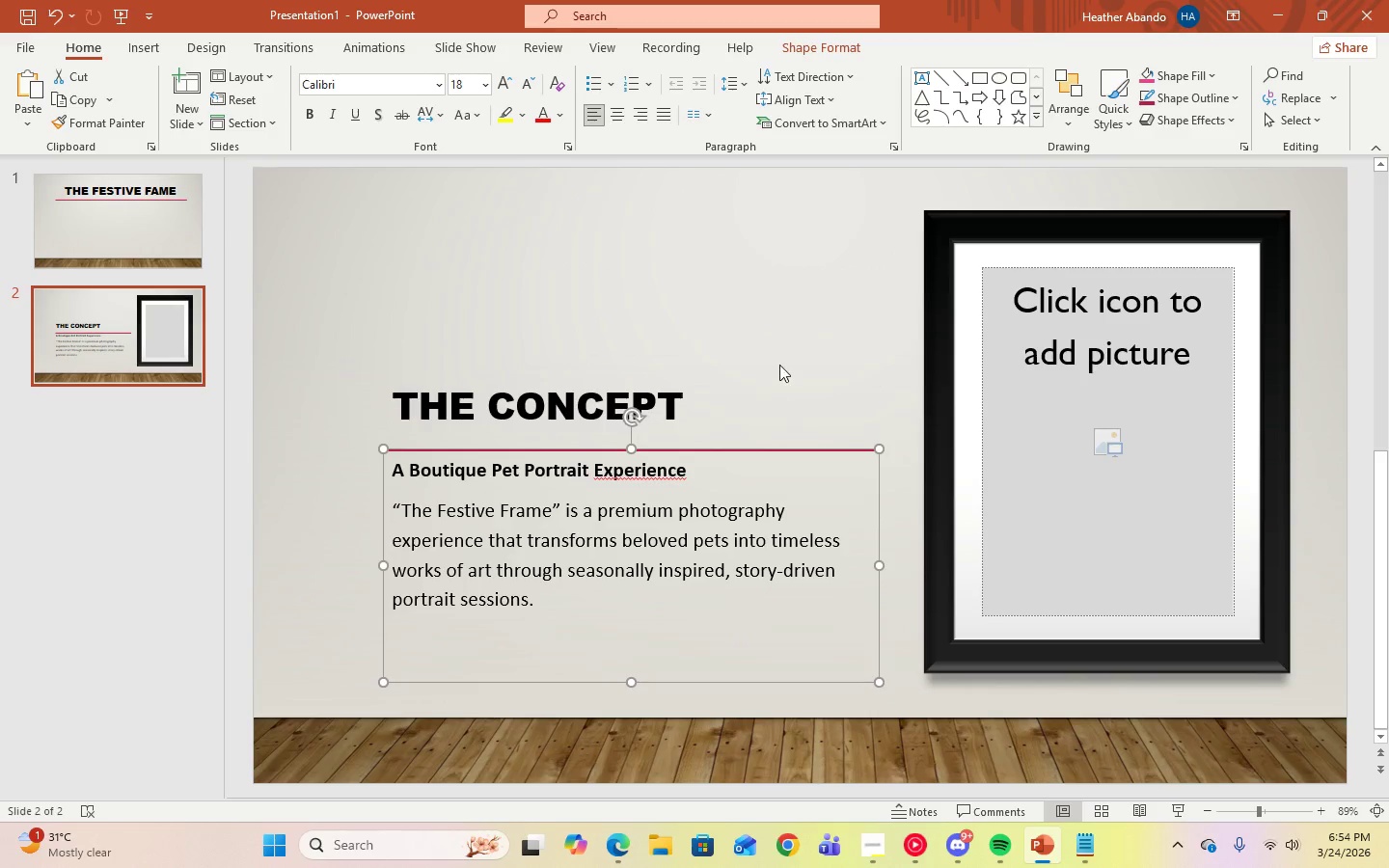 
left_click([779, 363])
 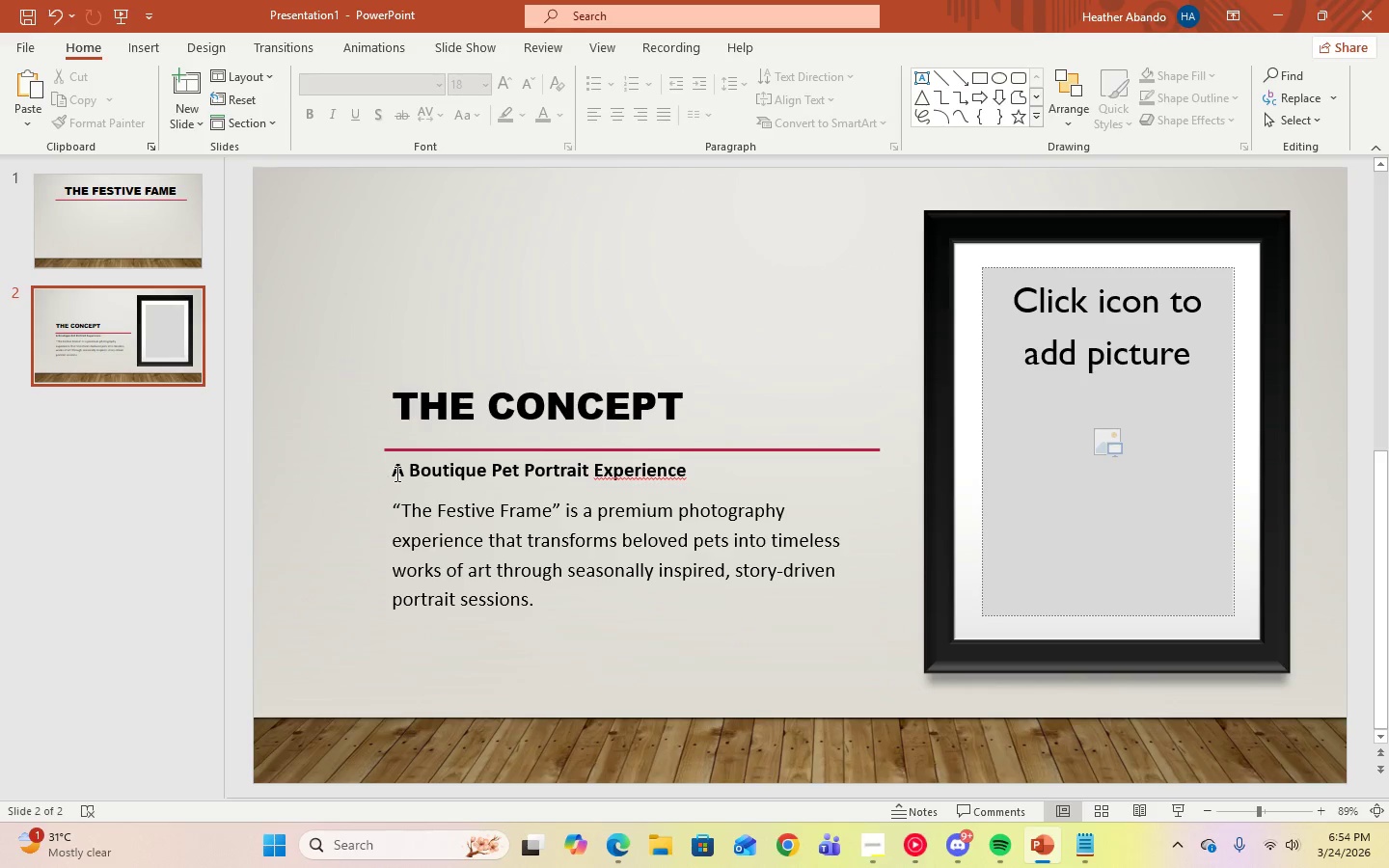 
left_click_drag(start_coordinate=[395, 474], to_coordinate=[543, 602])
 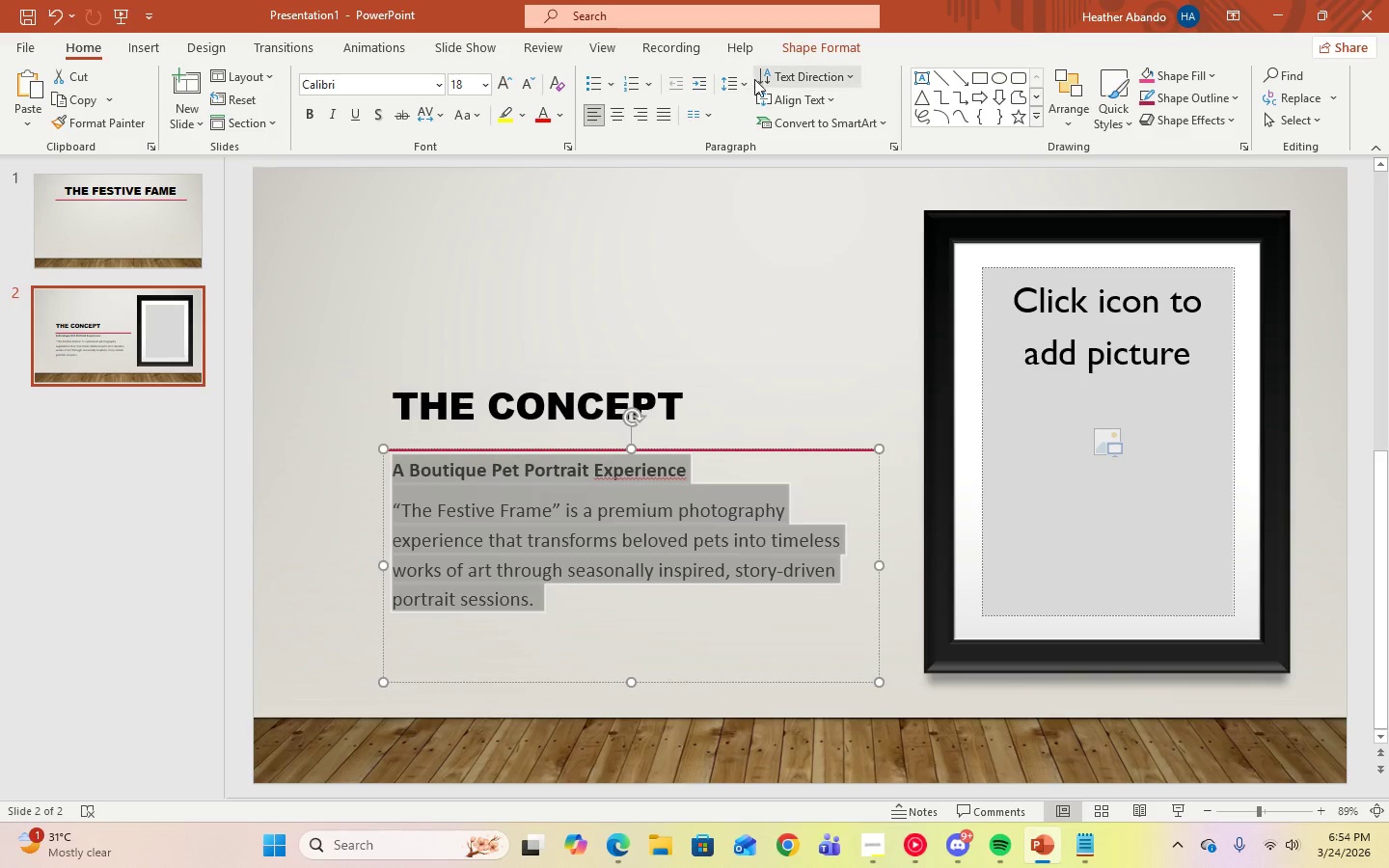 
left_click([747, 86])
 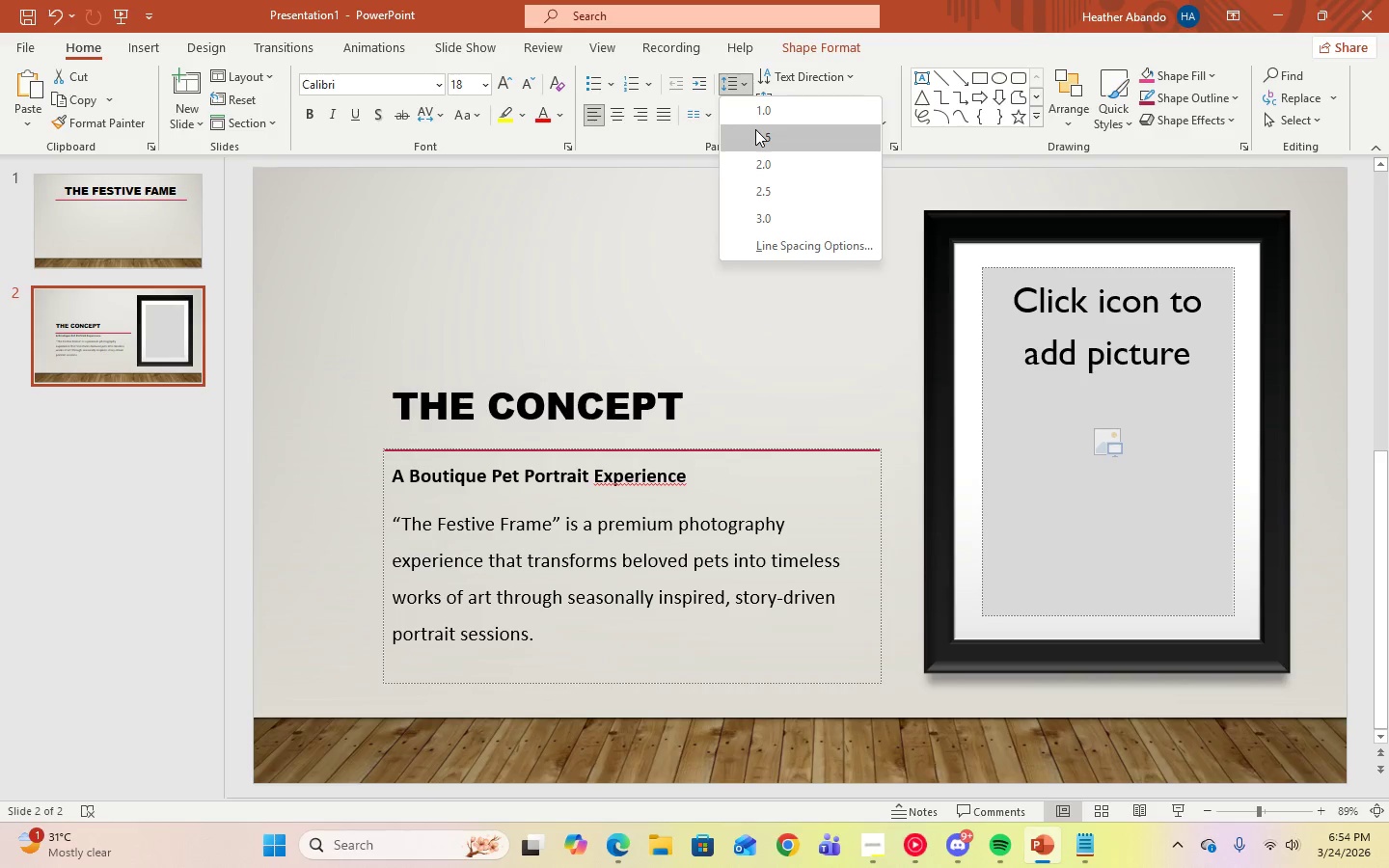 
left_click([755, 129])
 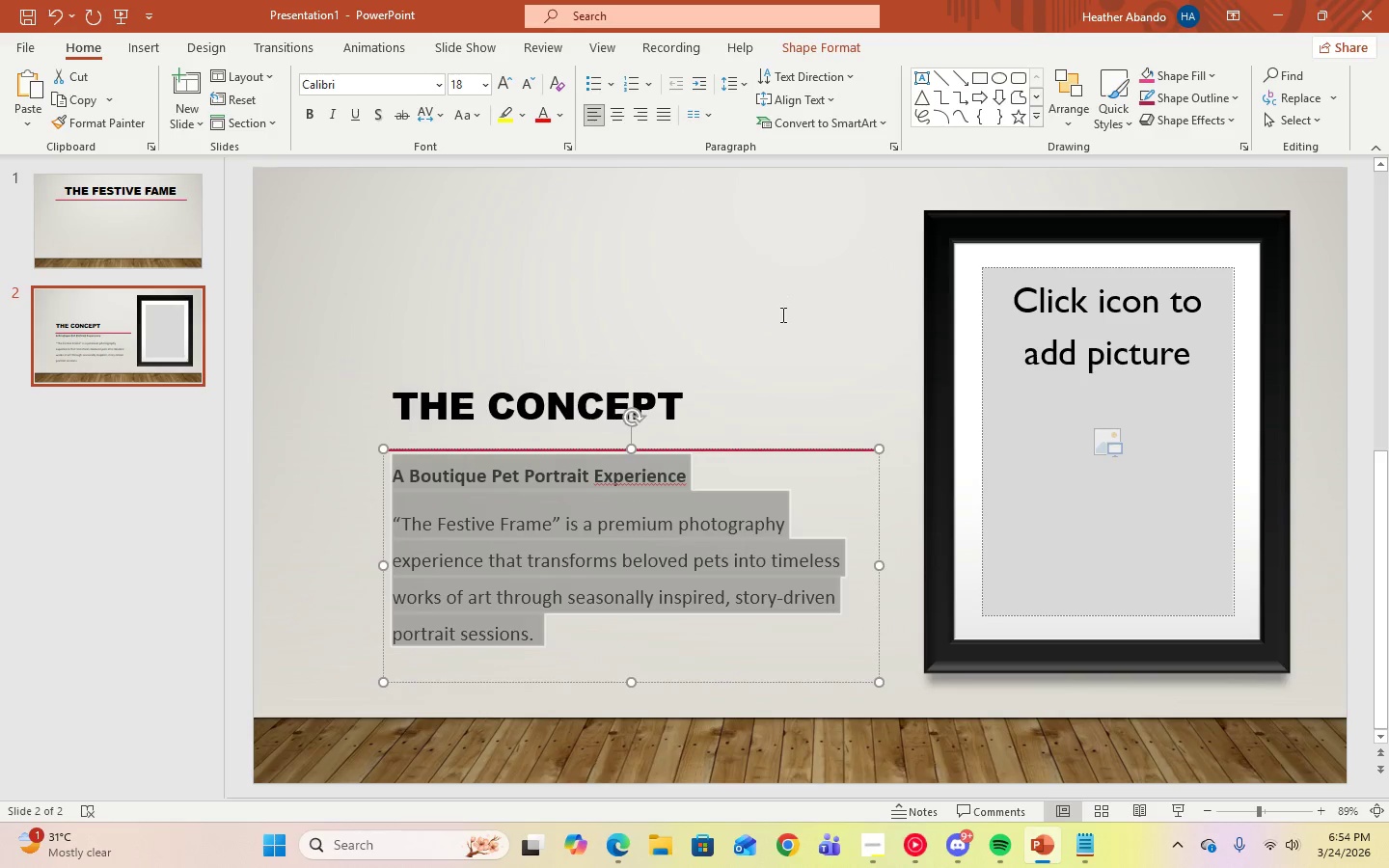 
left_click([789, 346])
 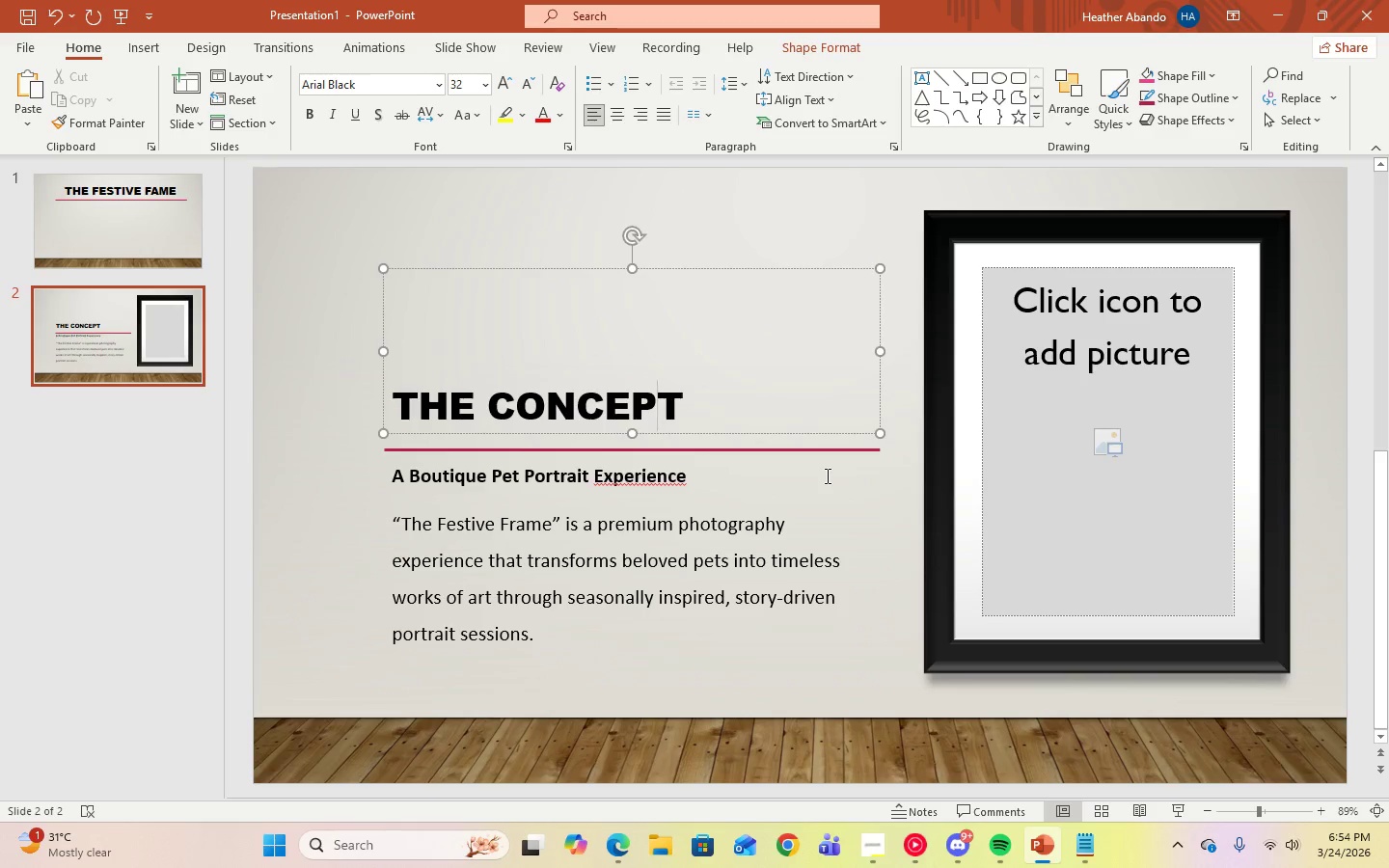 
left_click([826, 475])
 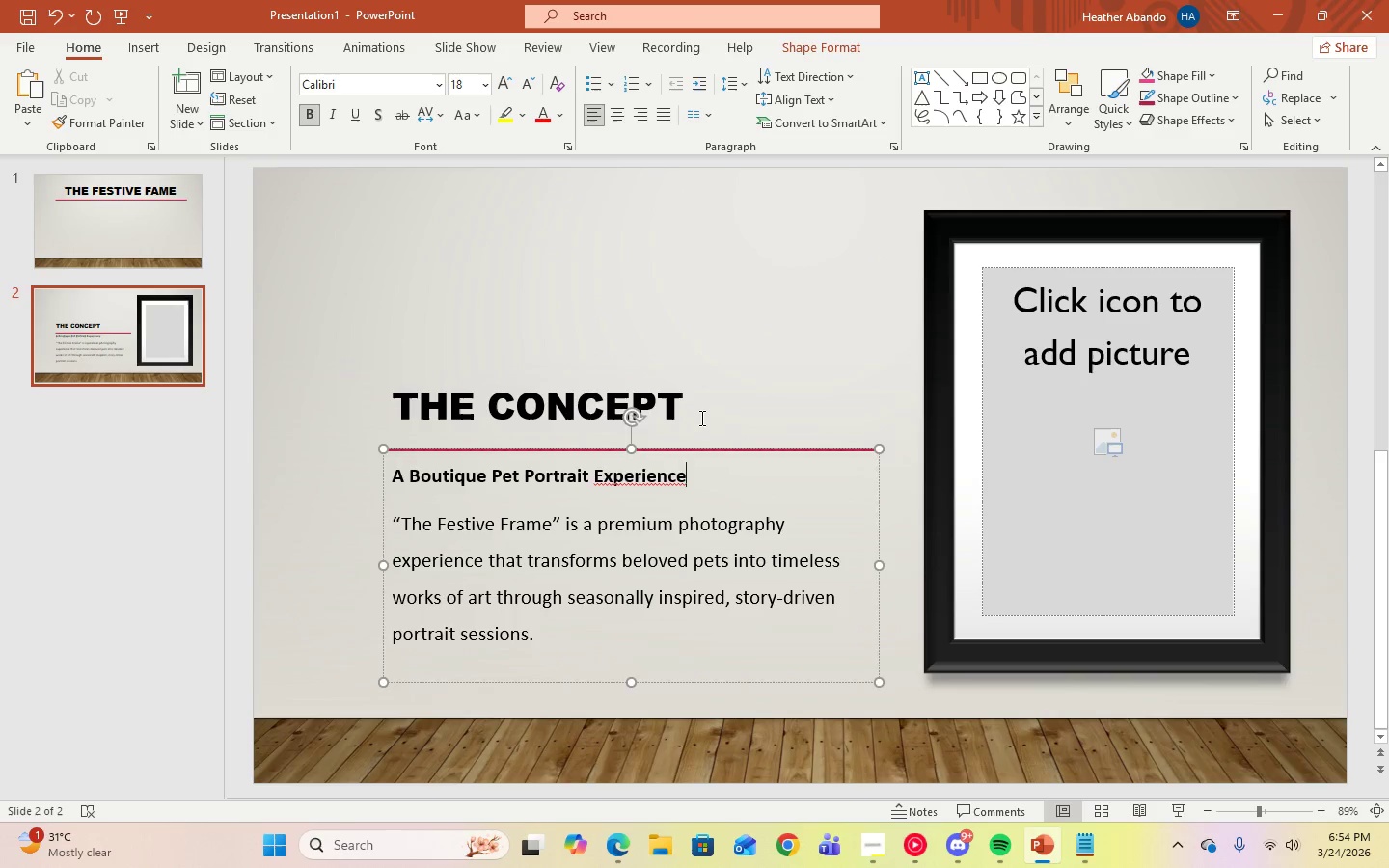 
left_click([701, 418])